 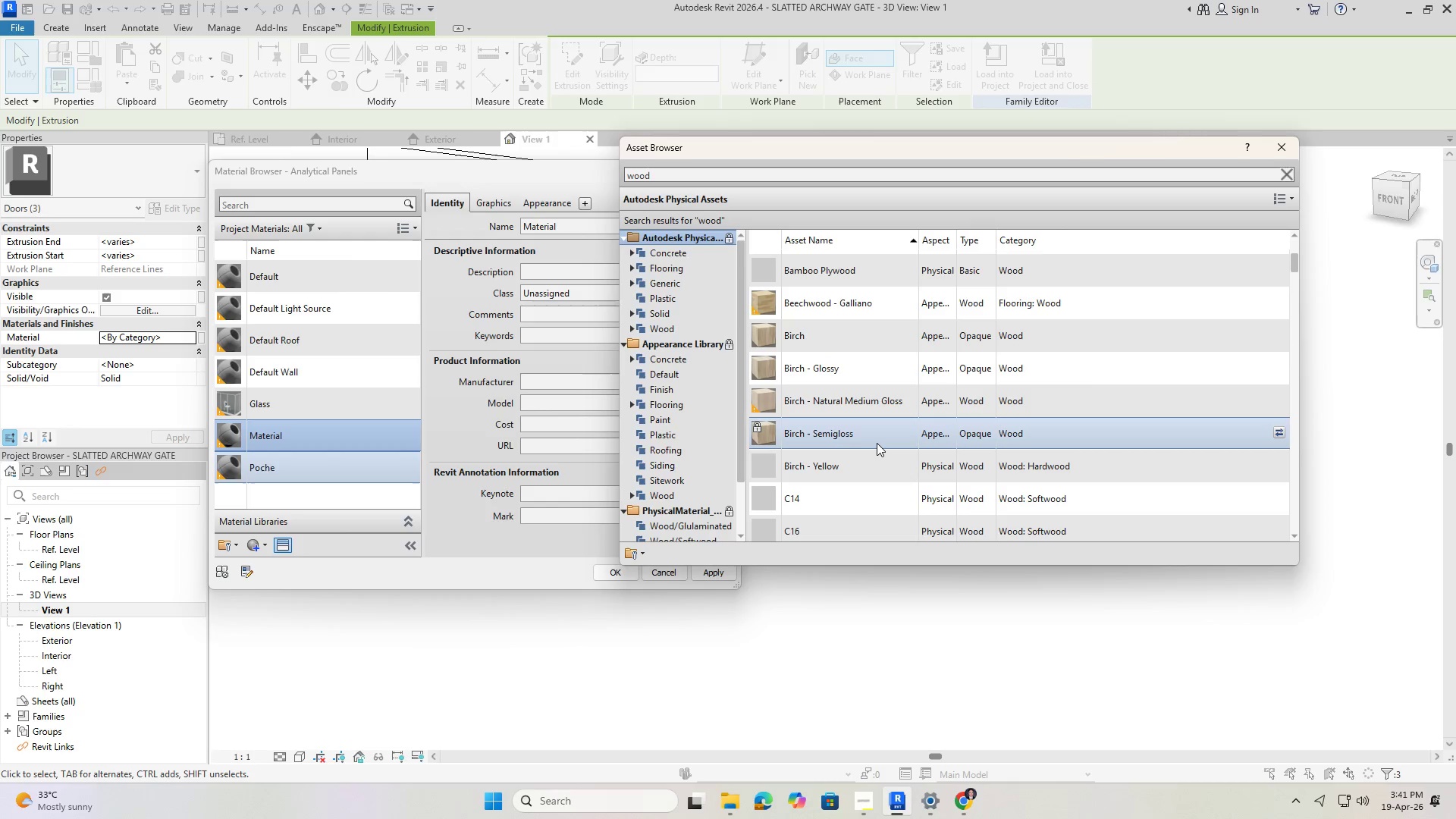 
scroll: coordinate [889, 458], scroll_direction: down, amount: 13.0
 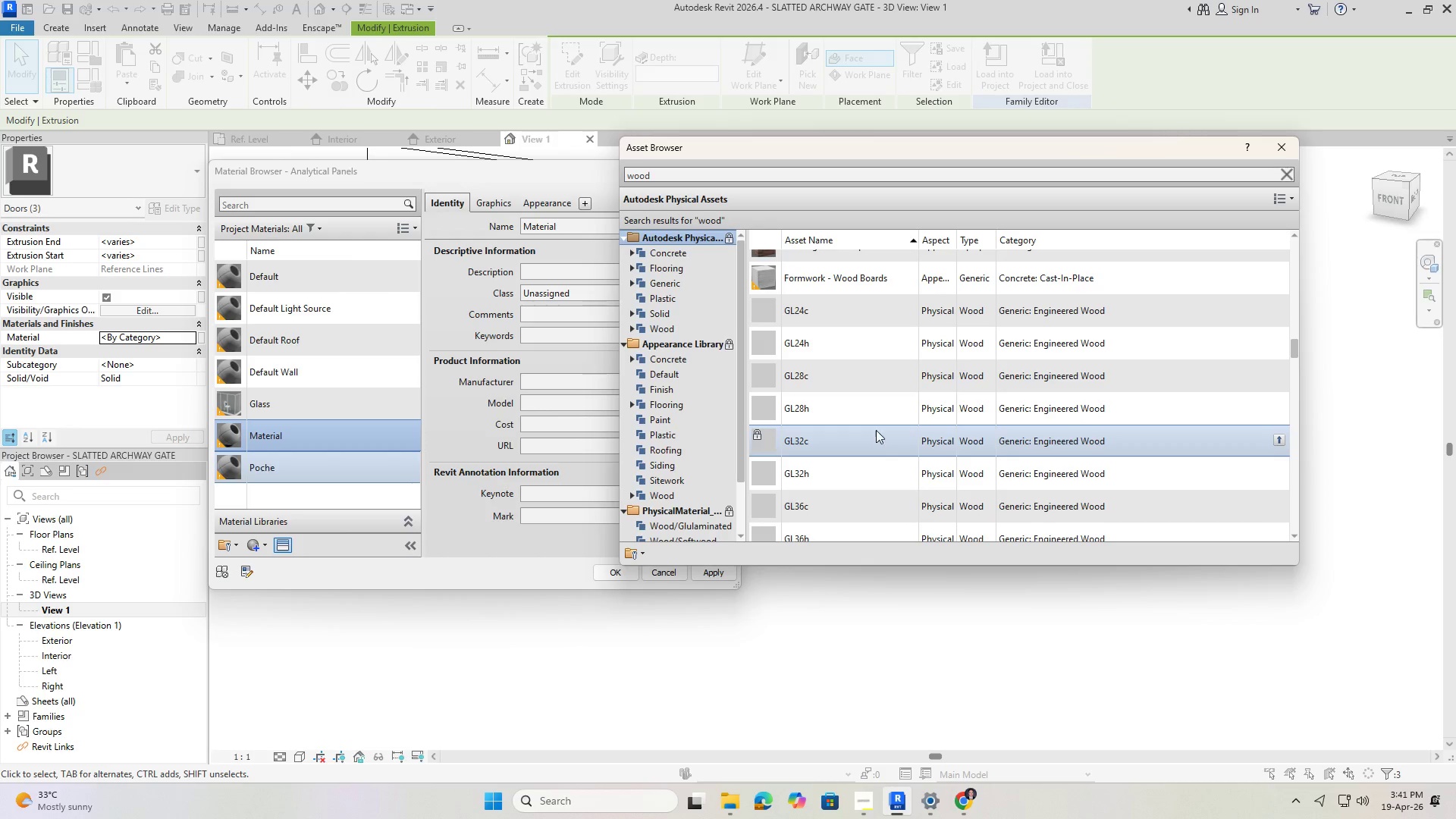 
scroll: coordinate [876, 429], scroll_direction: up, amount: 3.0
 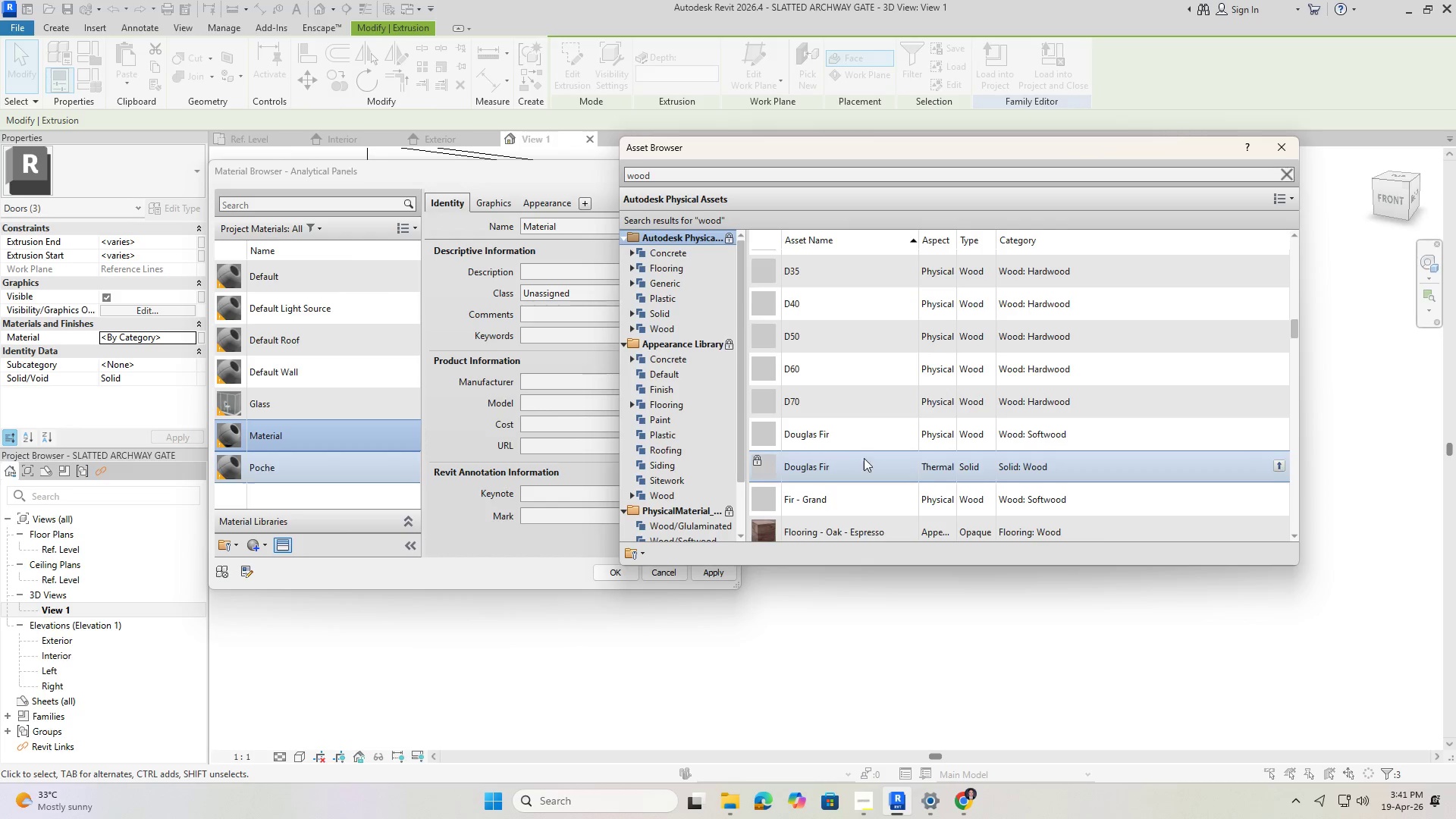 
scroll: coordinate [857, 408], scroll_direction: down, amount: 9.0
 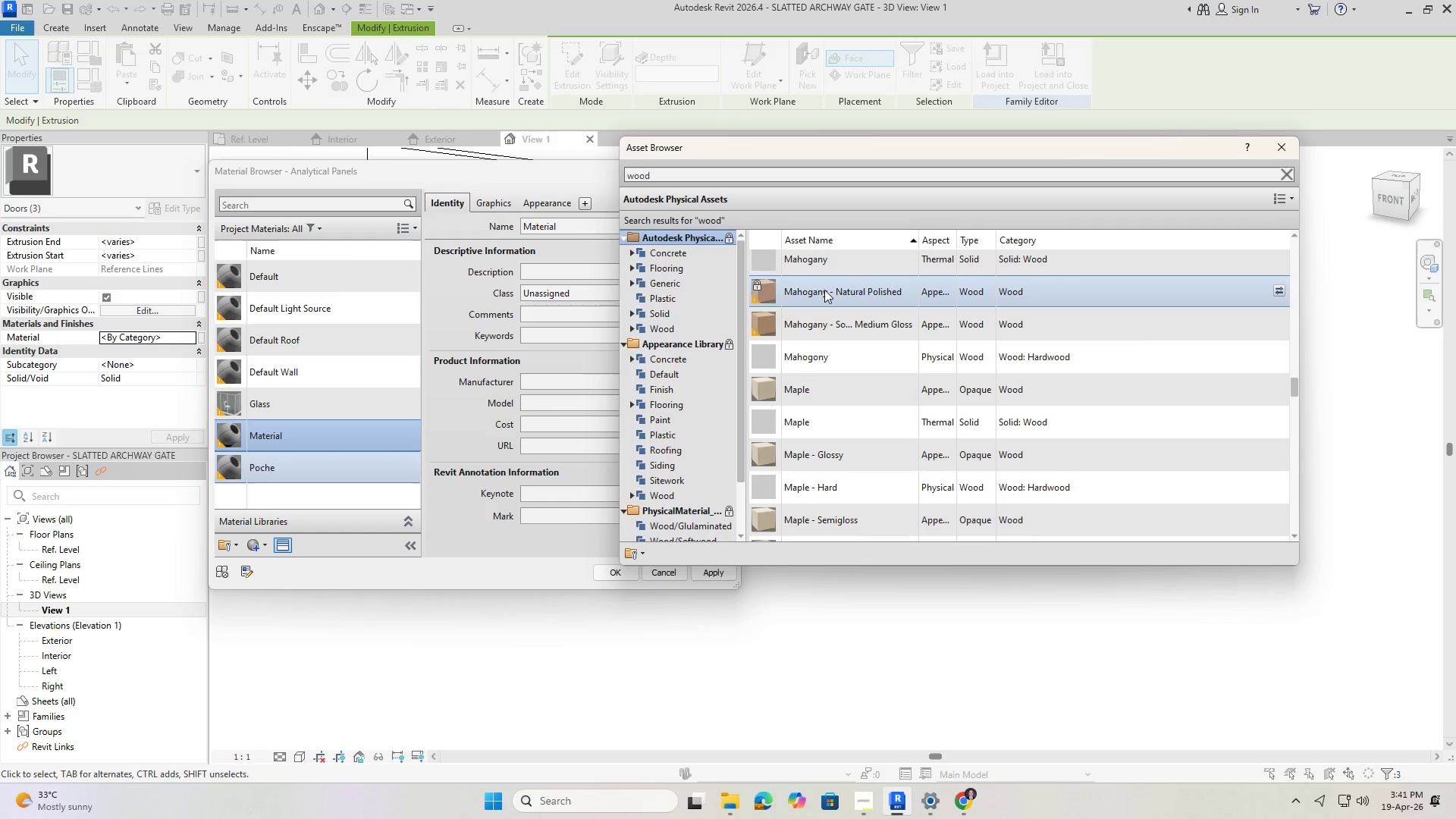 
scroll: coordinate [823, 330], scroll_direction: up, amount: 2.0
 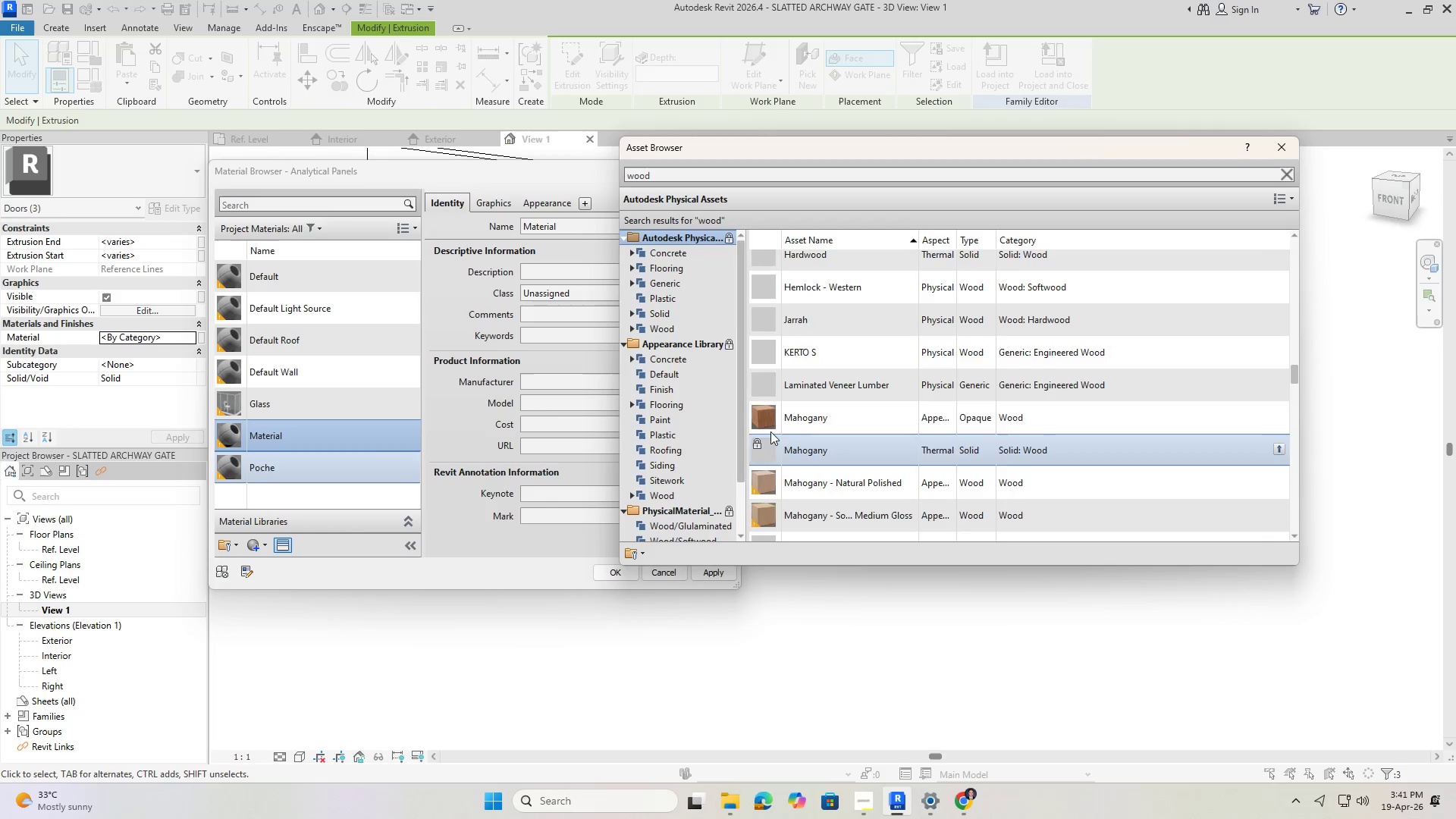 
scroll: coordinate [834, 430], scroll_direction: down, amount: 14.0
 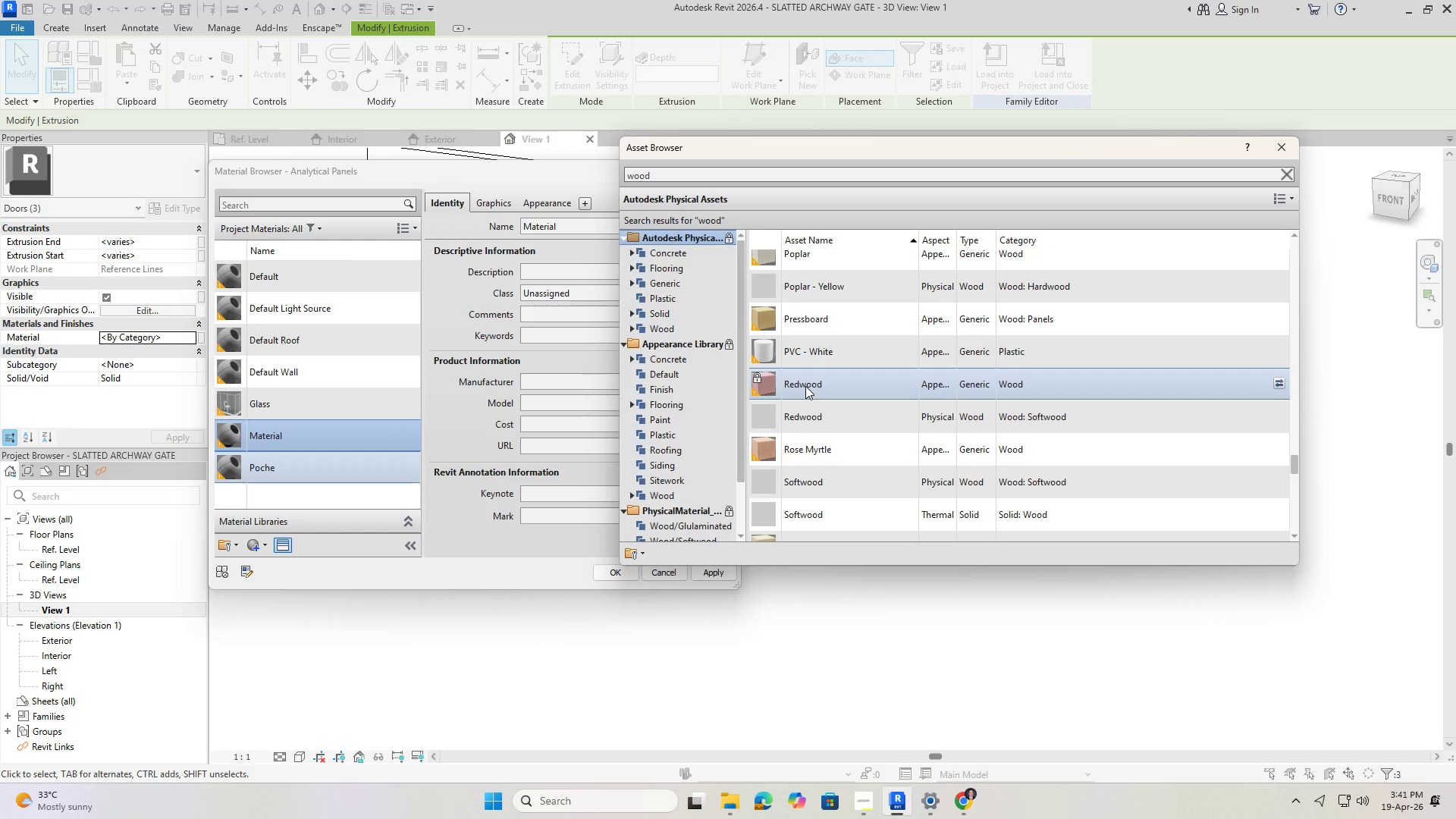 
double_click([805, 386])
 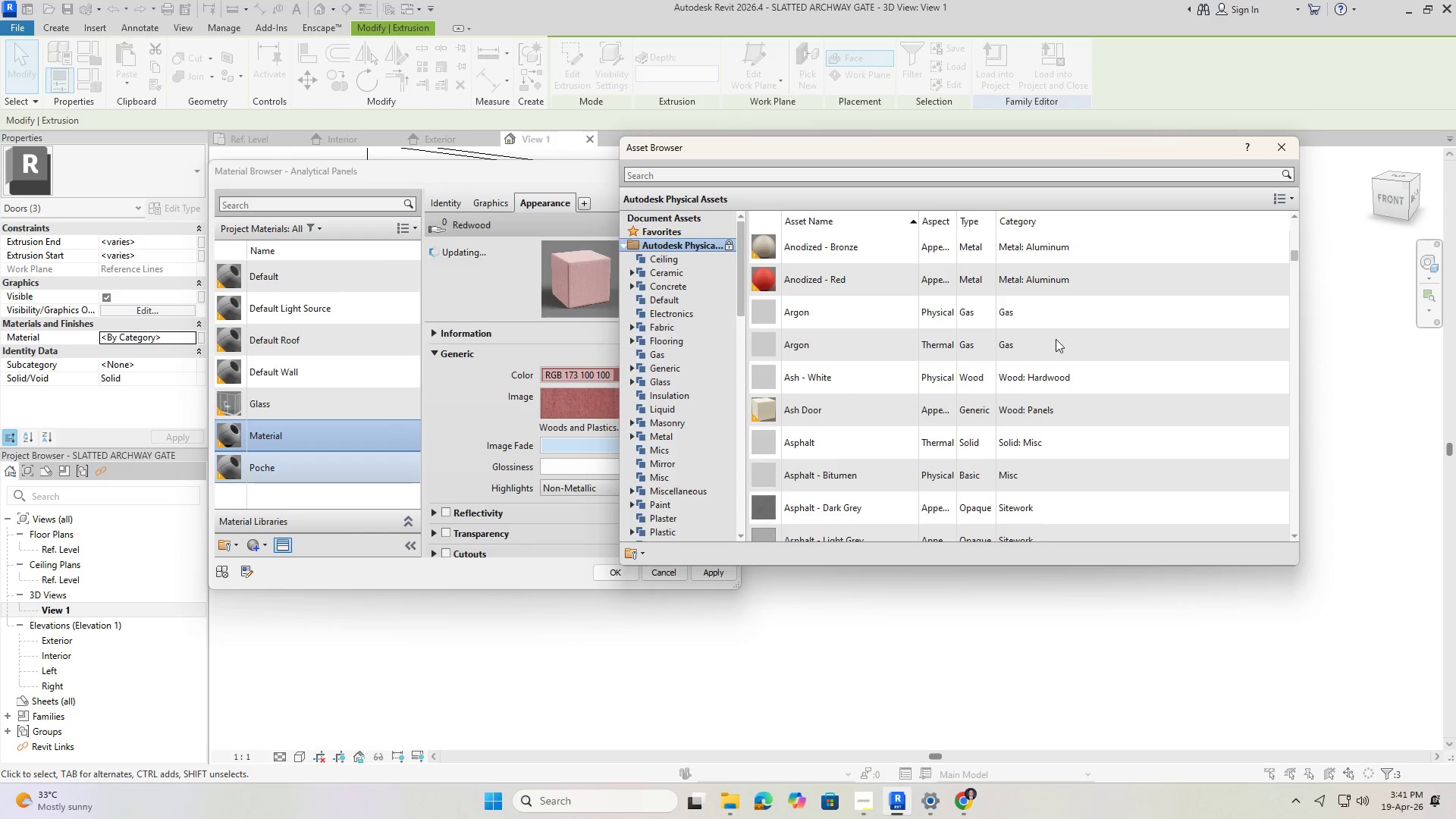 
scroll: coordinate [891, 391], scroll_direction: down, amount: 6.0
 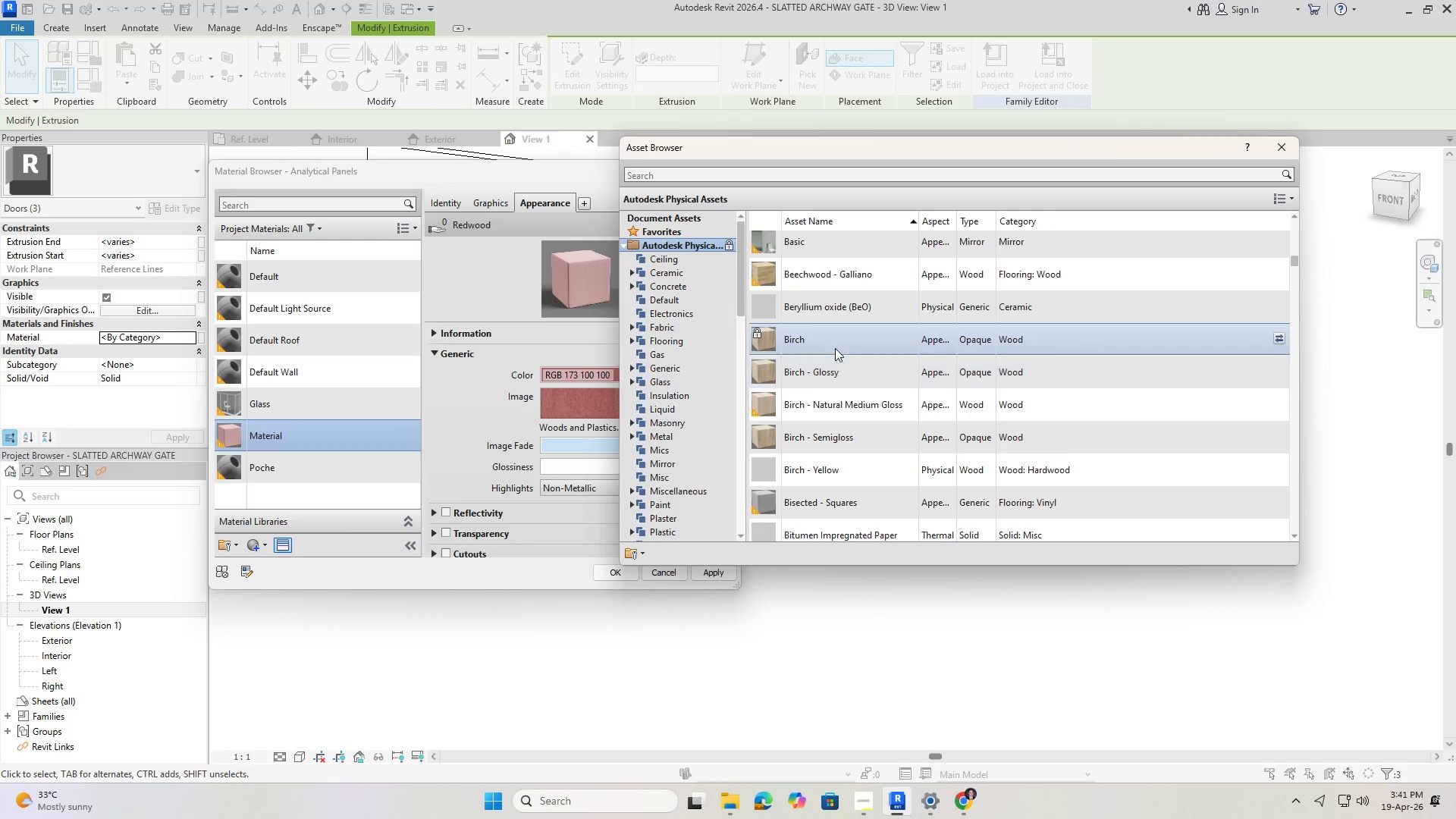 
double_click([833, 342])
 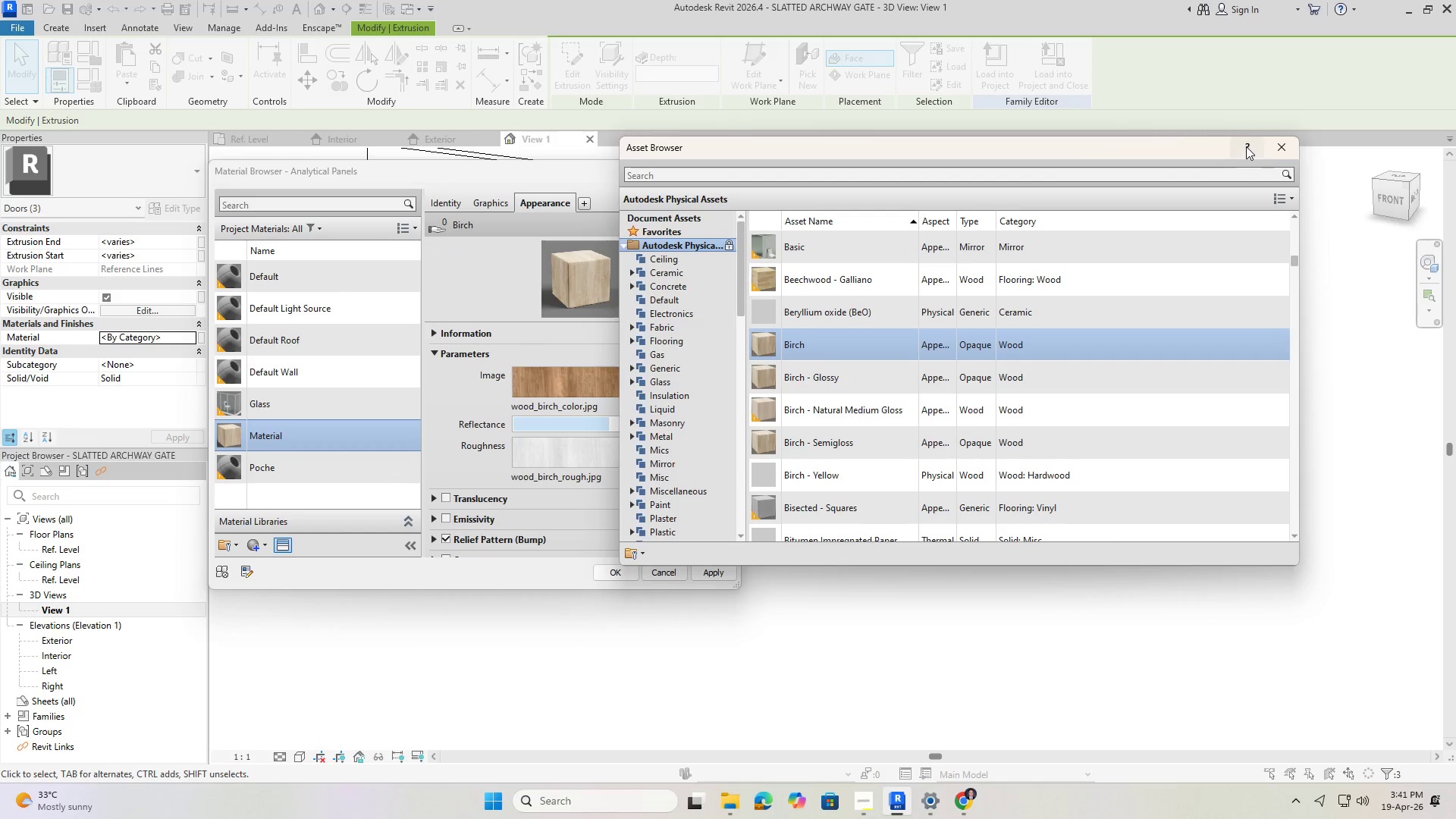 
left_click([1285, 144])
 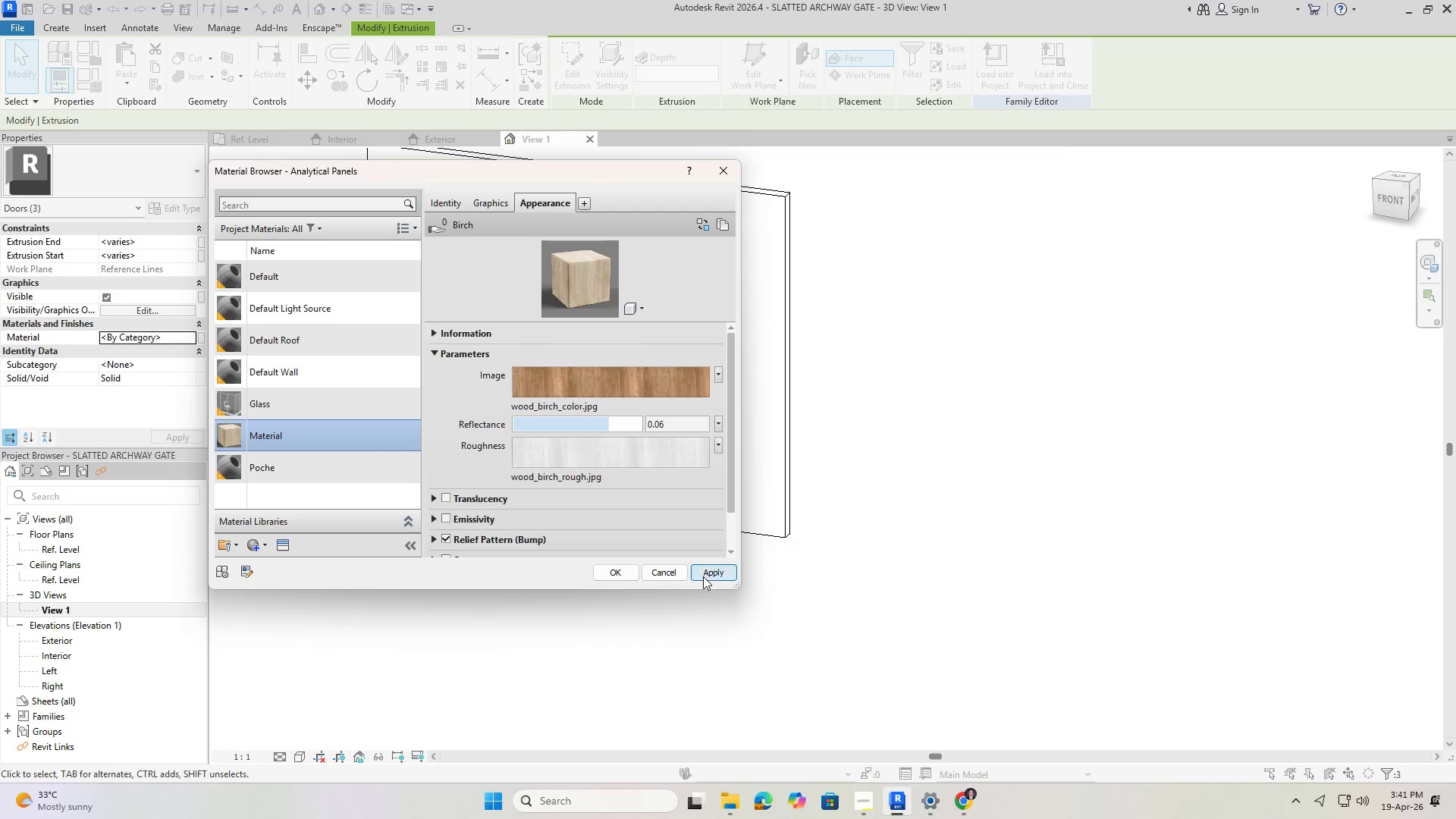 
double_click([595, 573])
 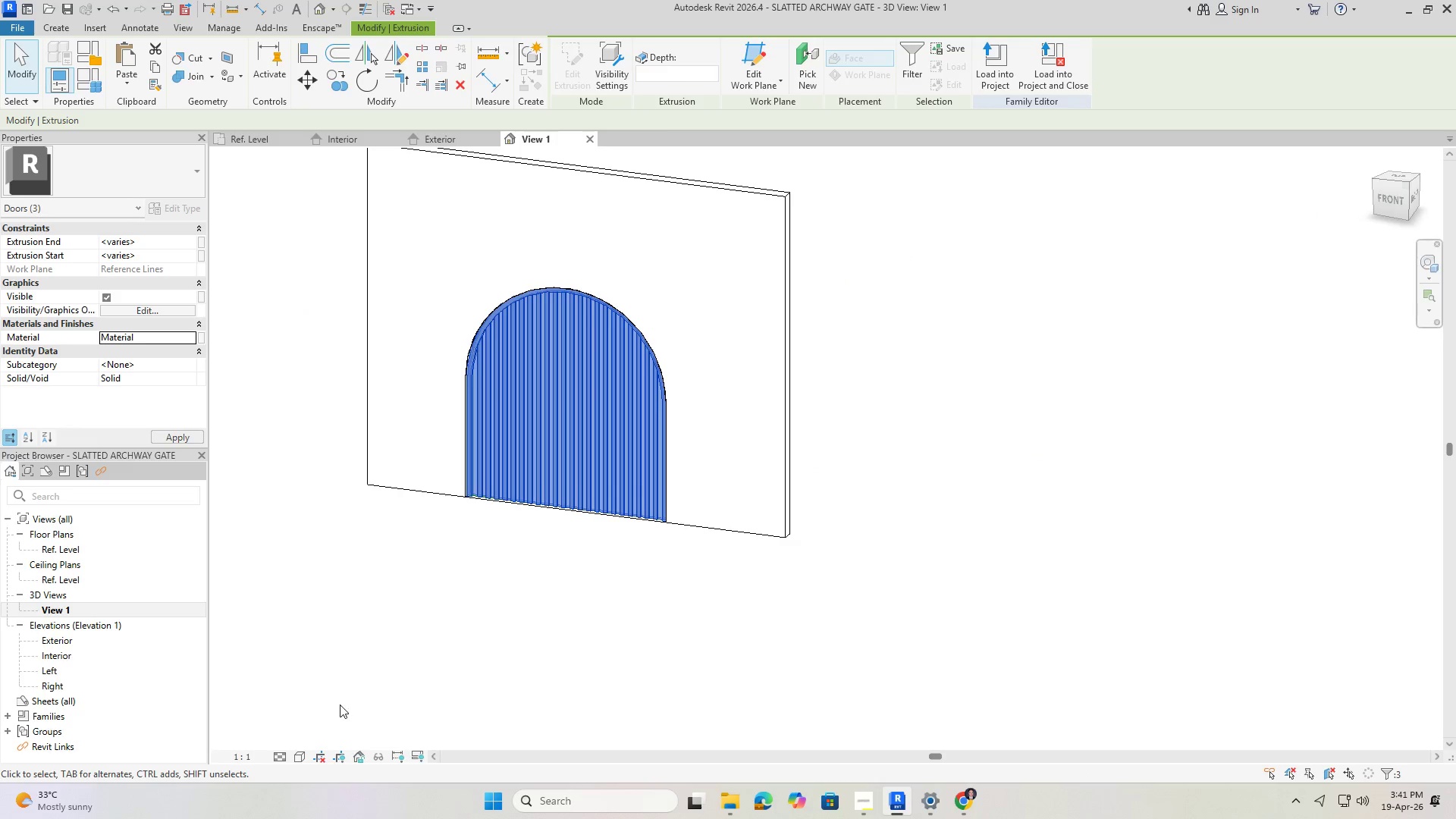 
left_click([304, 757])
 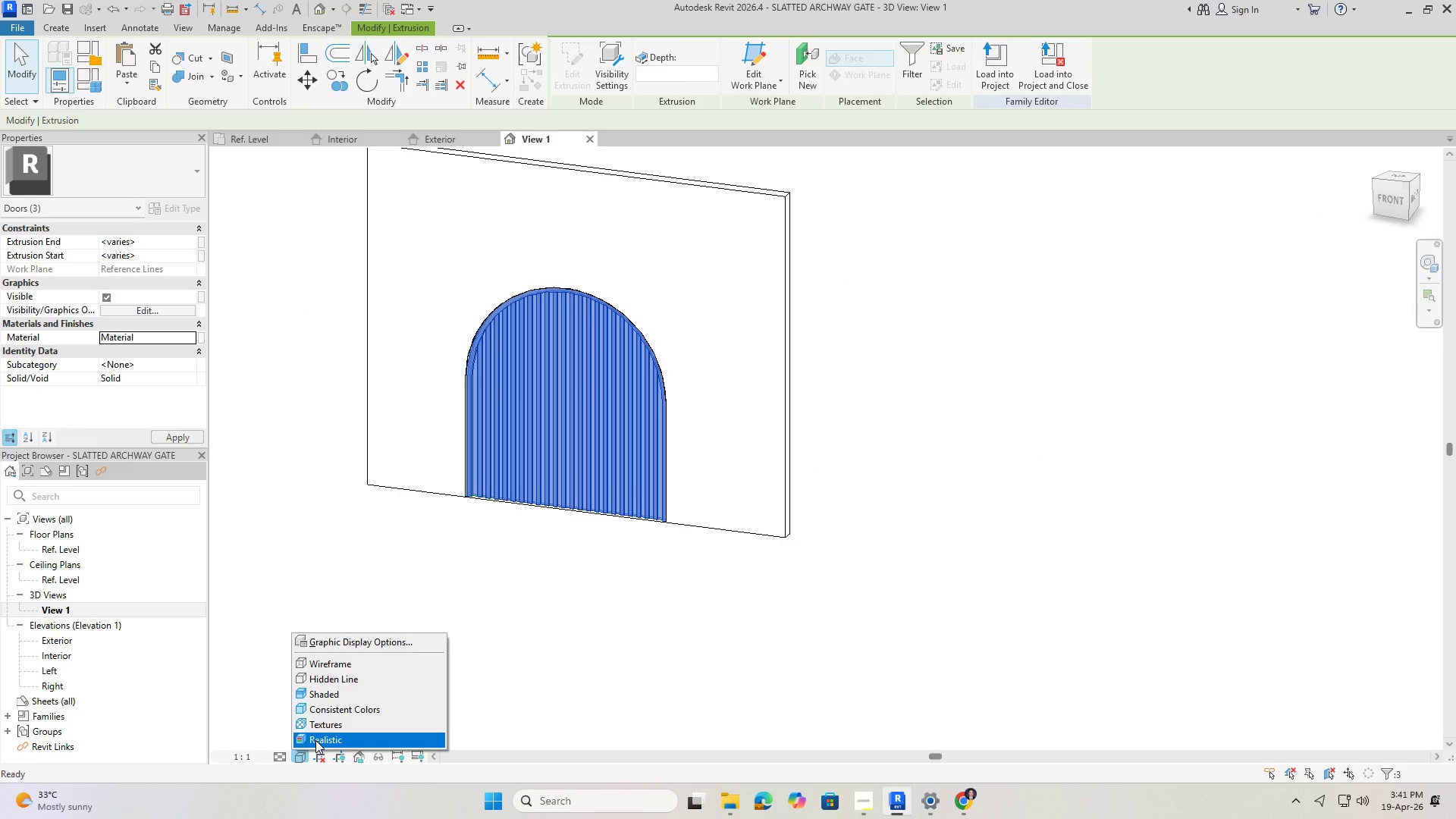 
left_click([315, 740])
 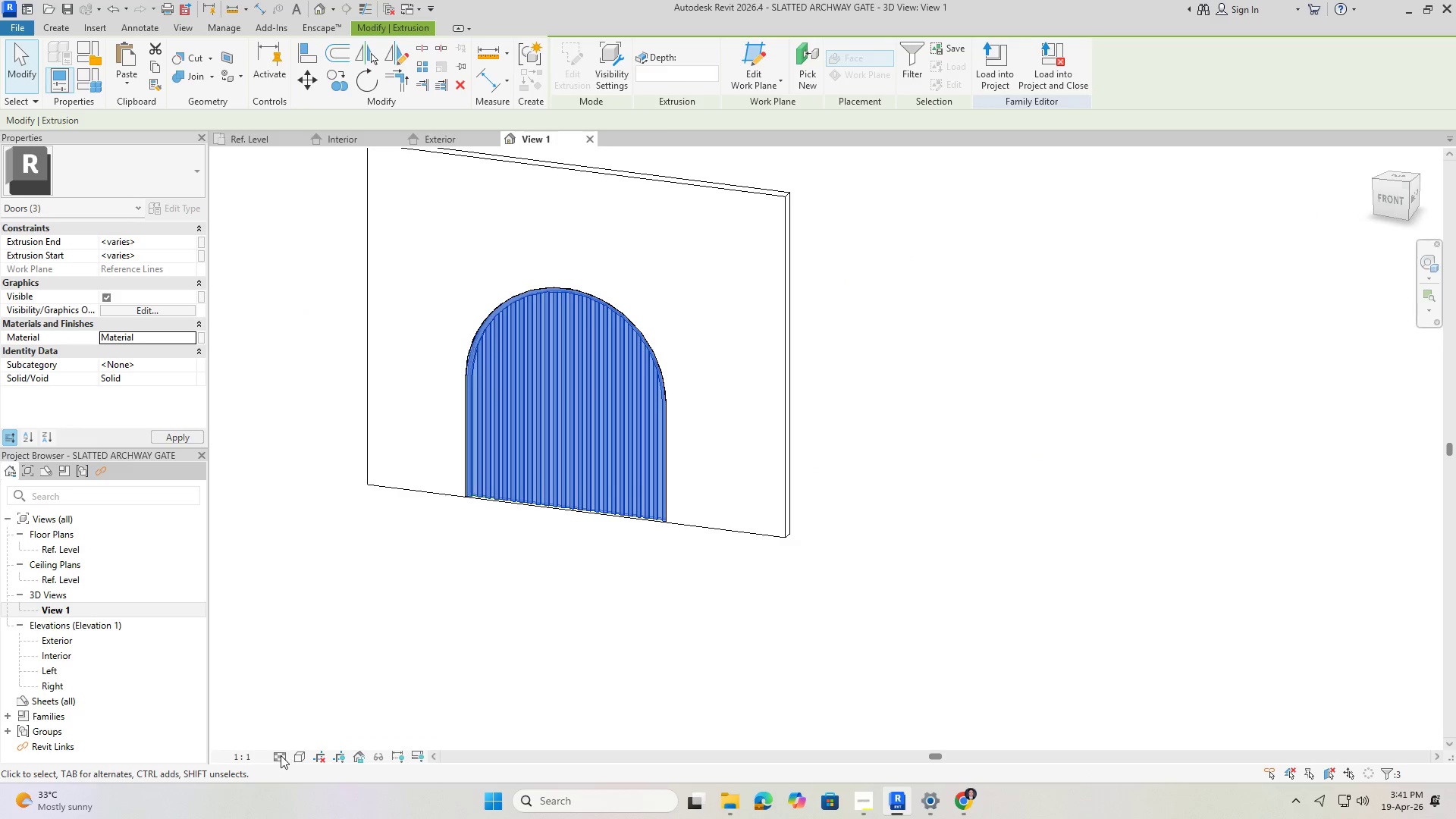 
left_click([281, 755])
 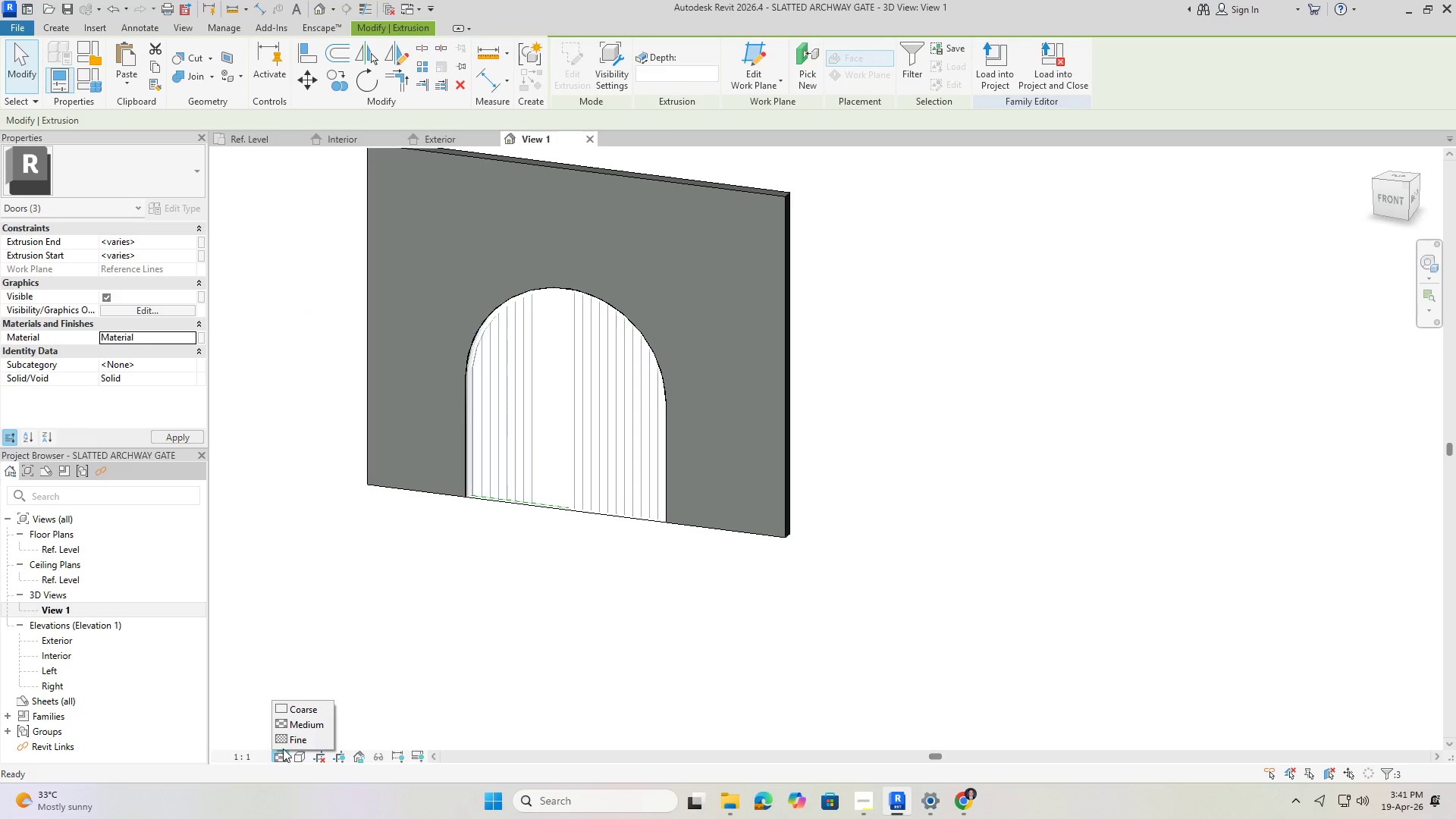 
left_click([286, 743])
 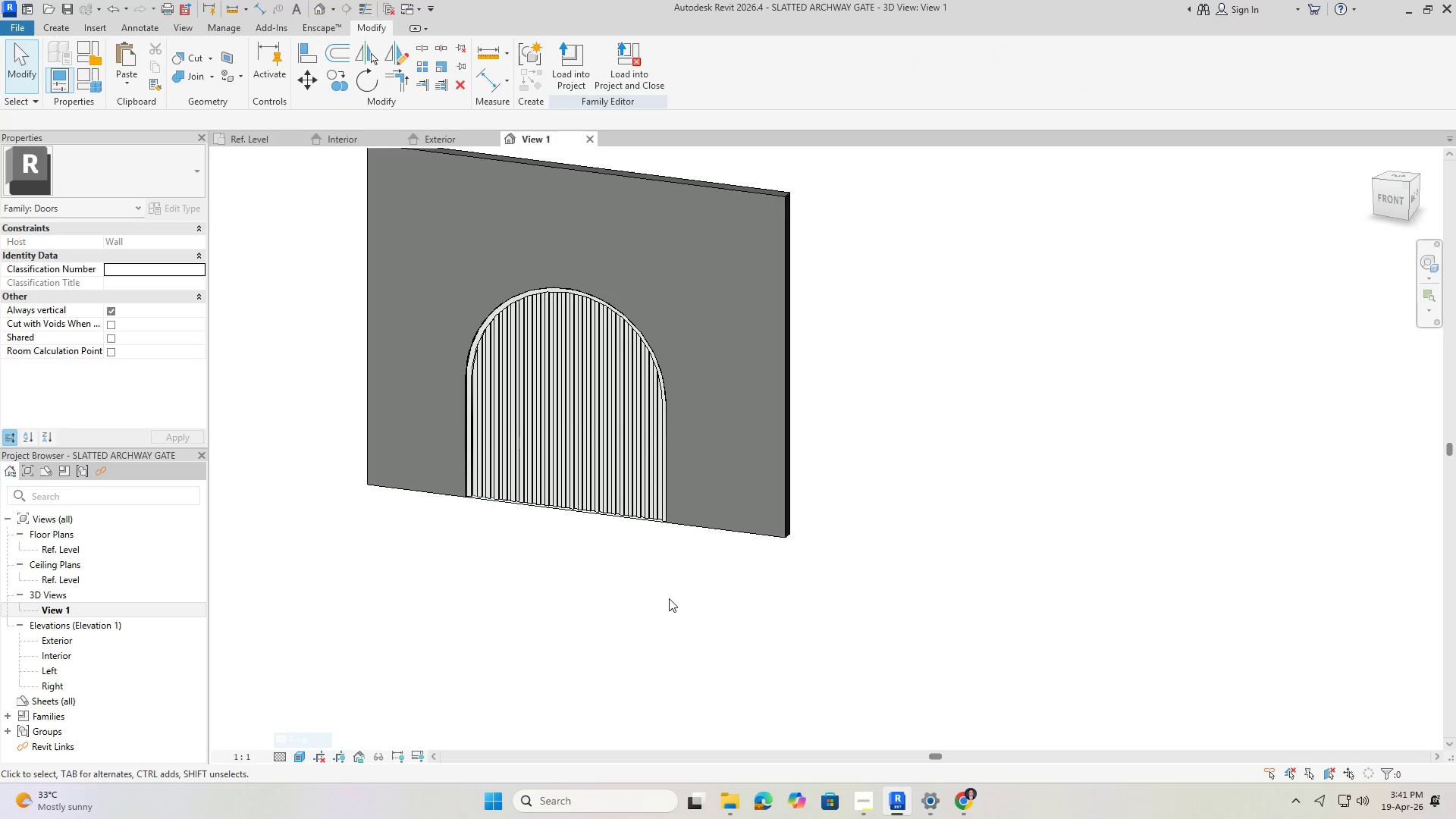 
double_click([673, 596])
 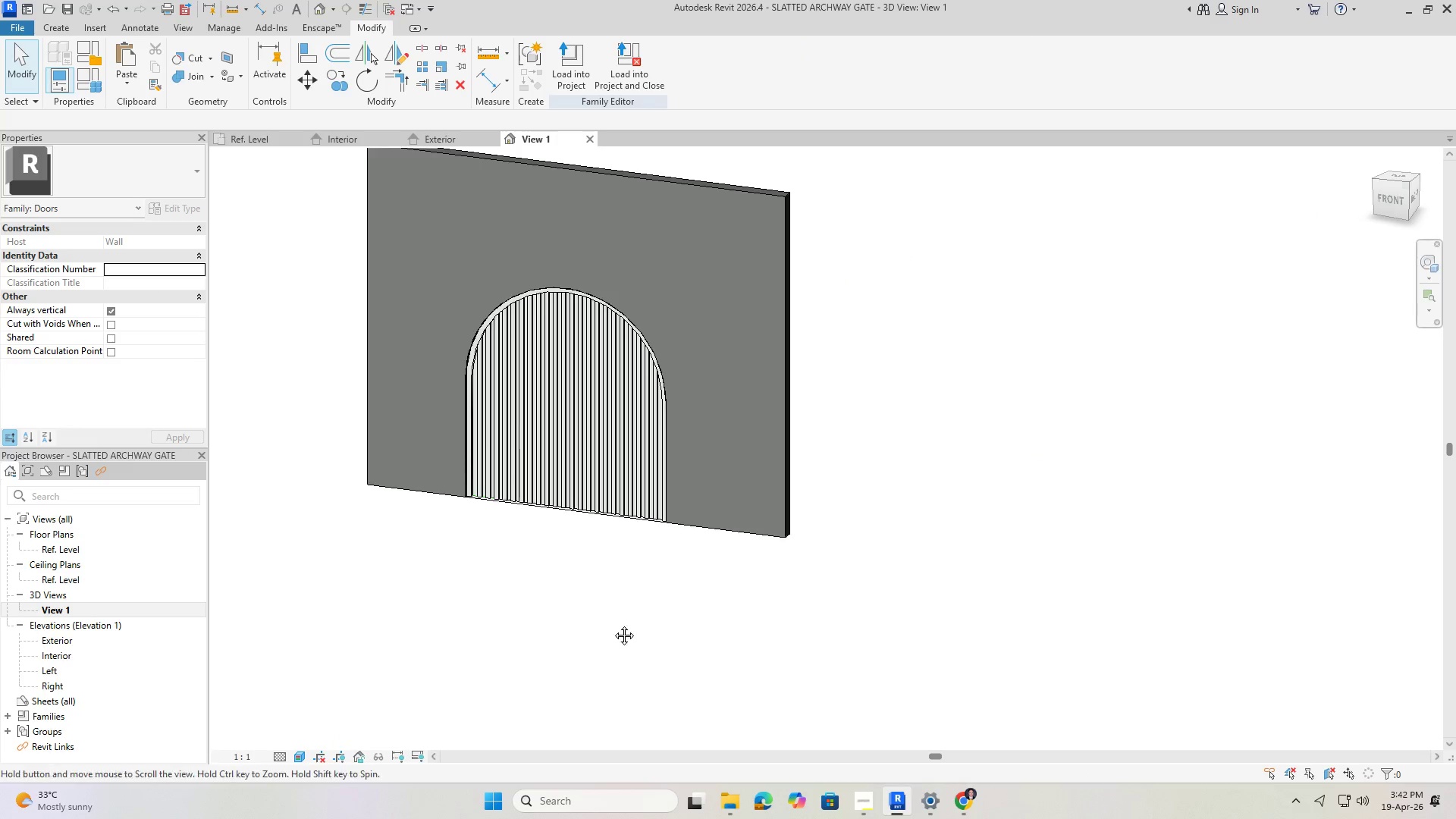 
hold_key(key=ShiftLeft, duration=0.77)
scroll: coordinate [643, 587], scroll_direction: up, amount: 1.0
 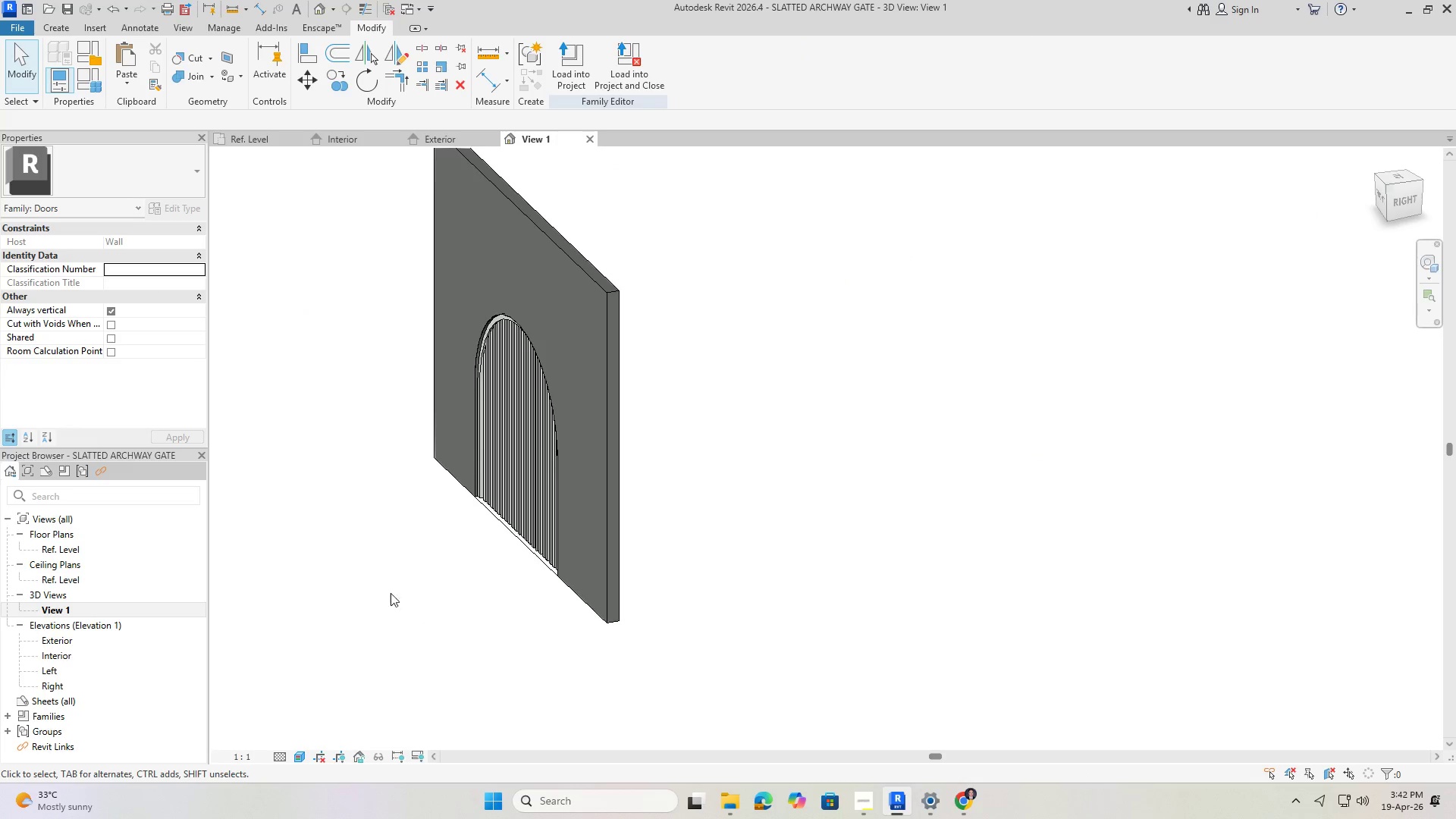 
hold_key(key=ShiftLeft, duration=0.53)
 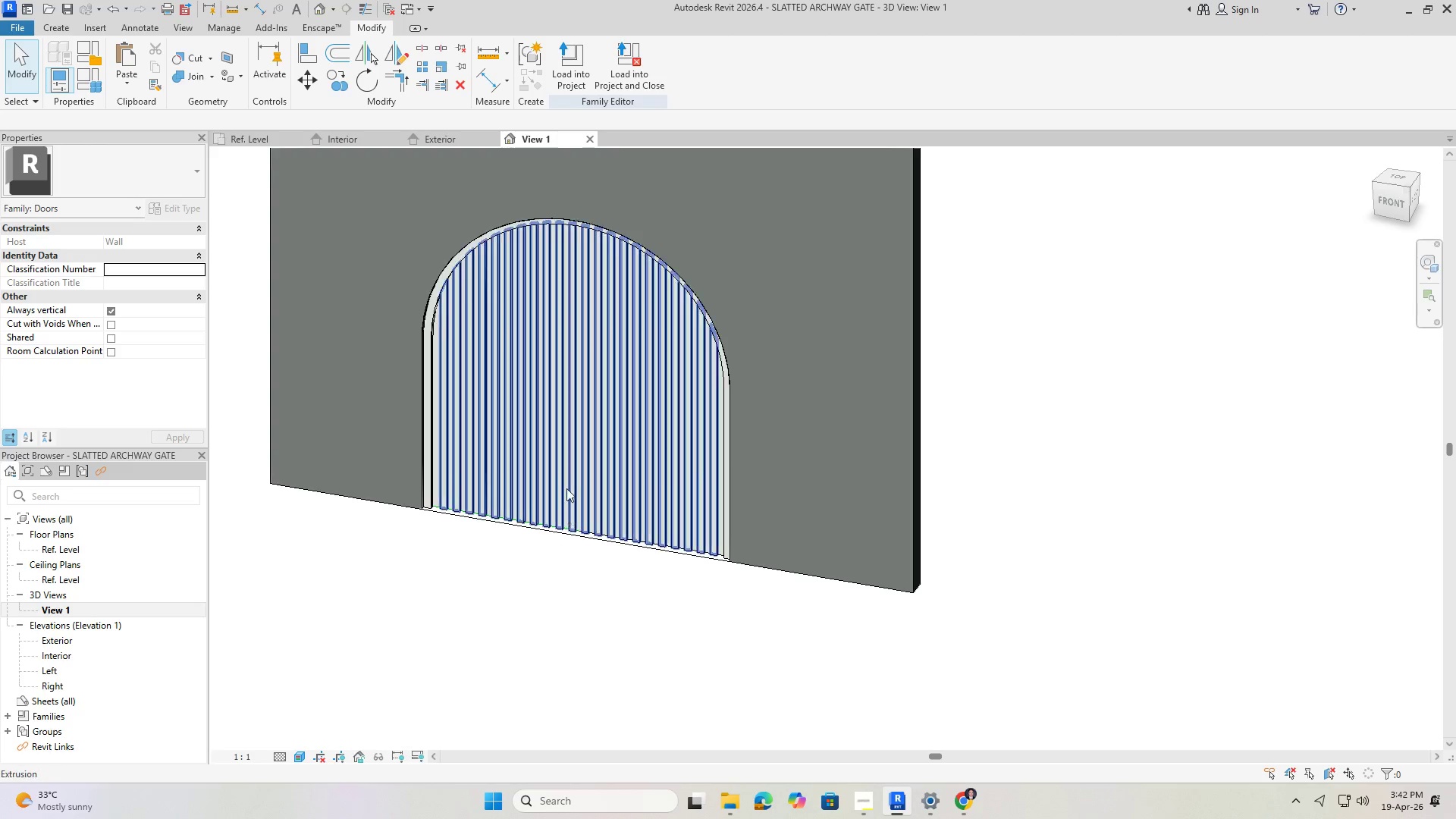 
scroll: coordinate [502, 738], scroll_direction: up, amount: 15.0
 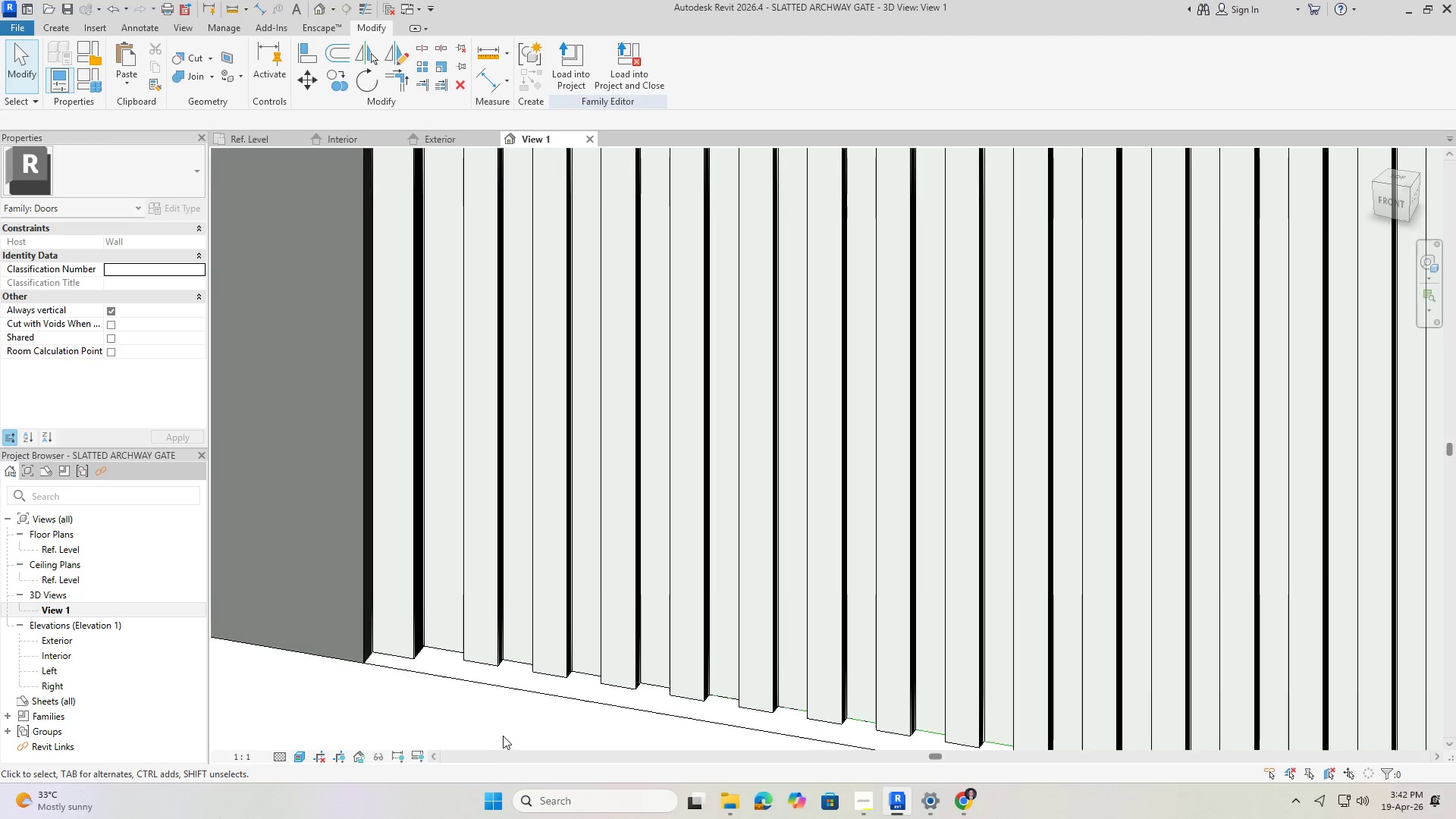 
key(Control+S)
 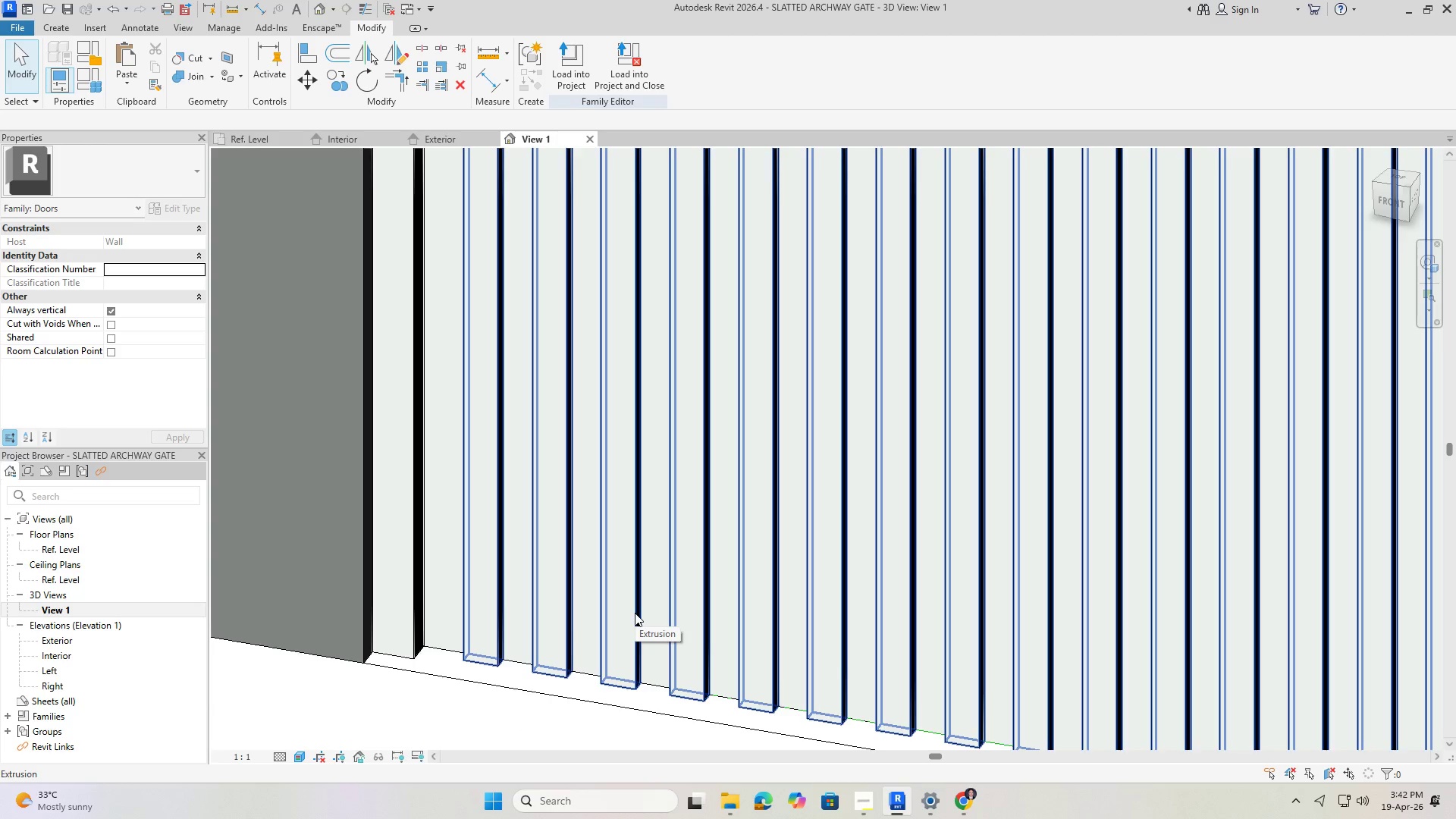 
hold_key(key=ShiftLeft, duration=0.42)
 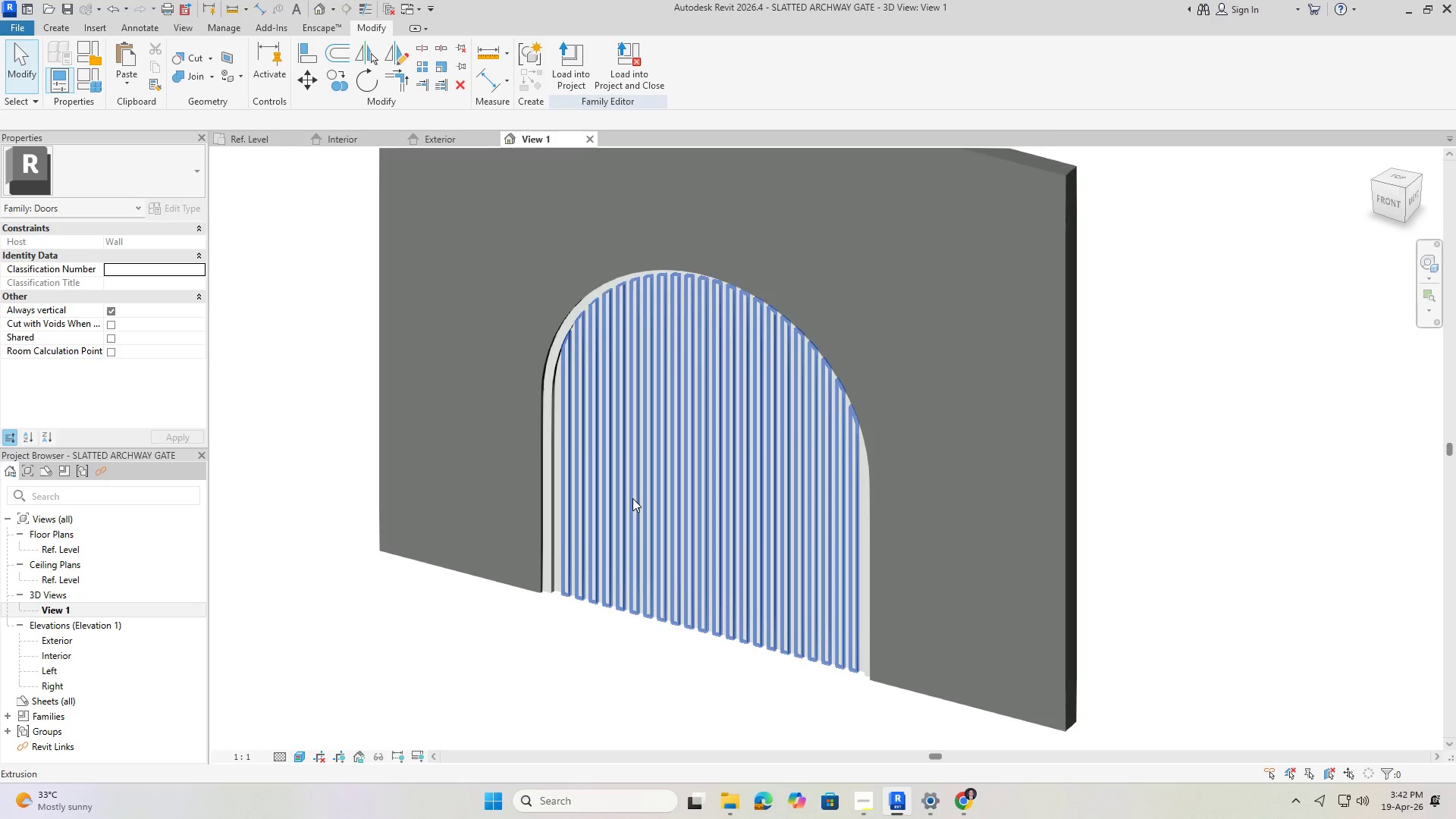 
scroll: coordinate [632, 498], scroll_direction: down, amount: 13.0
 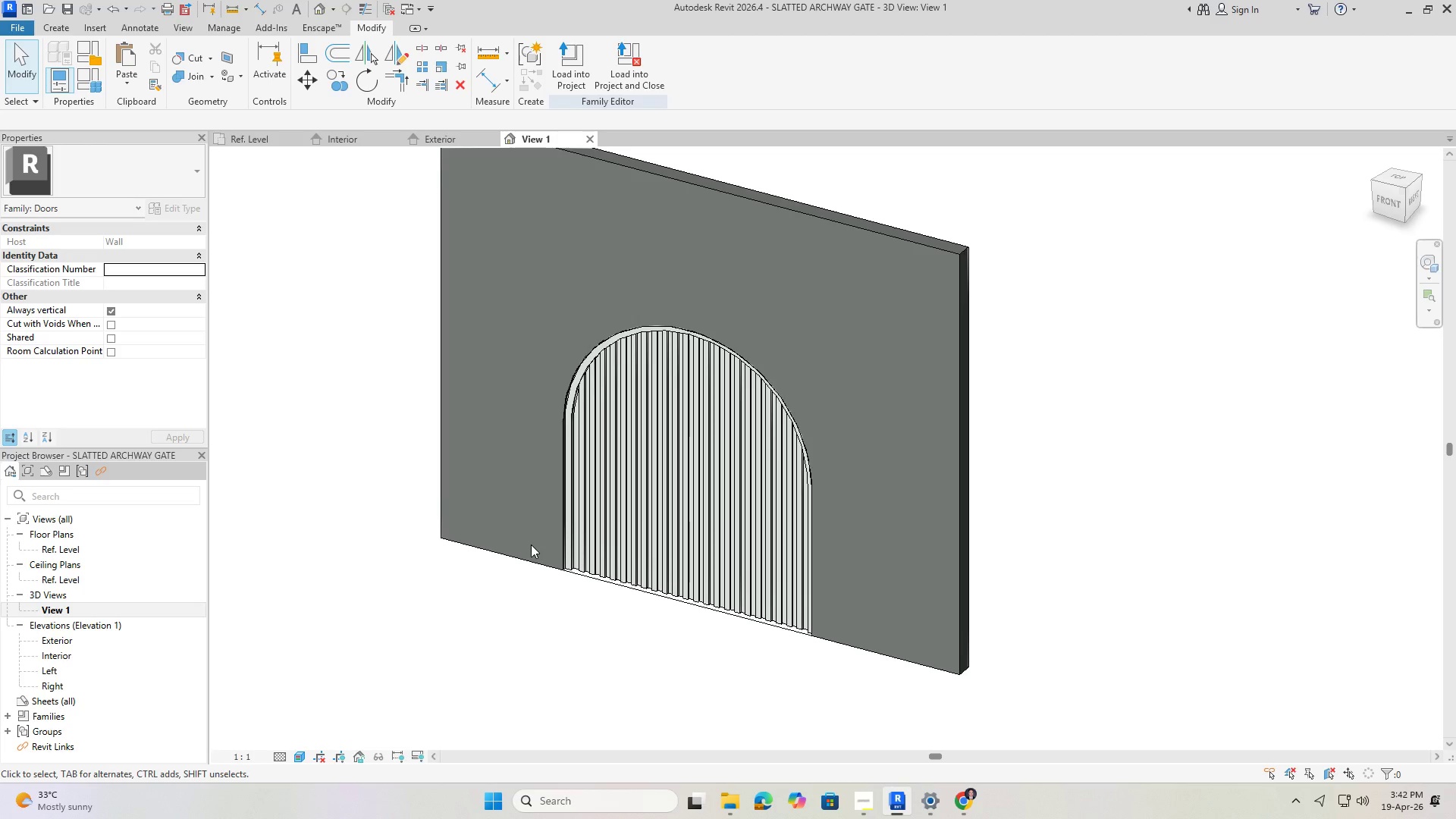 
key(Control+S)
 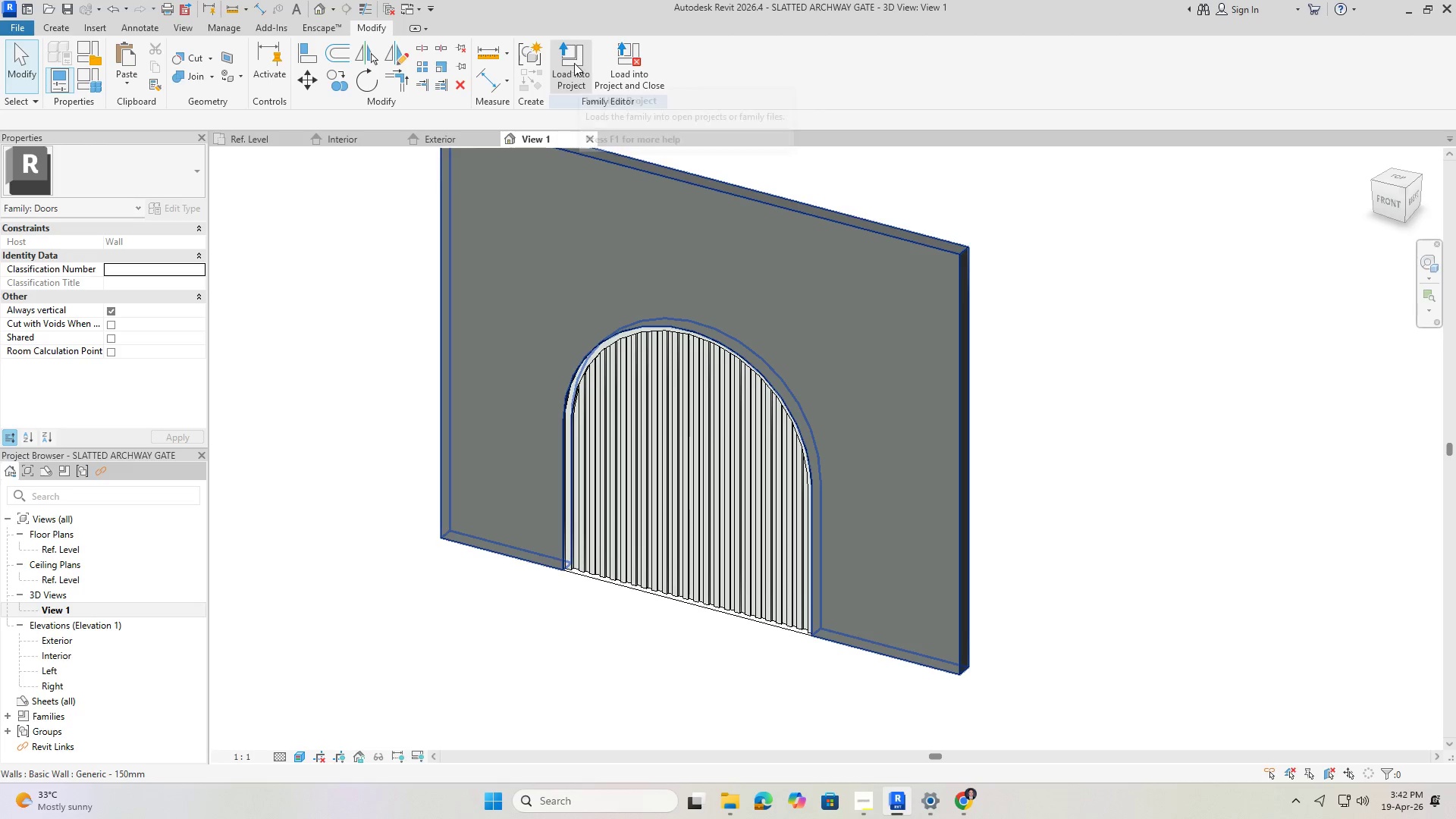 
wait(15.17)
 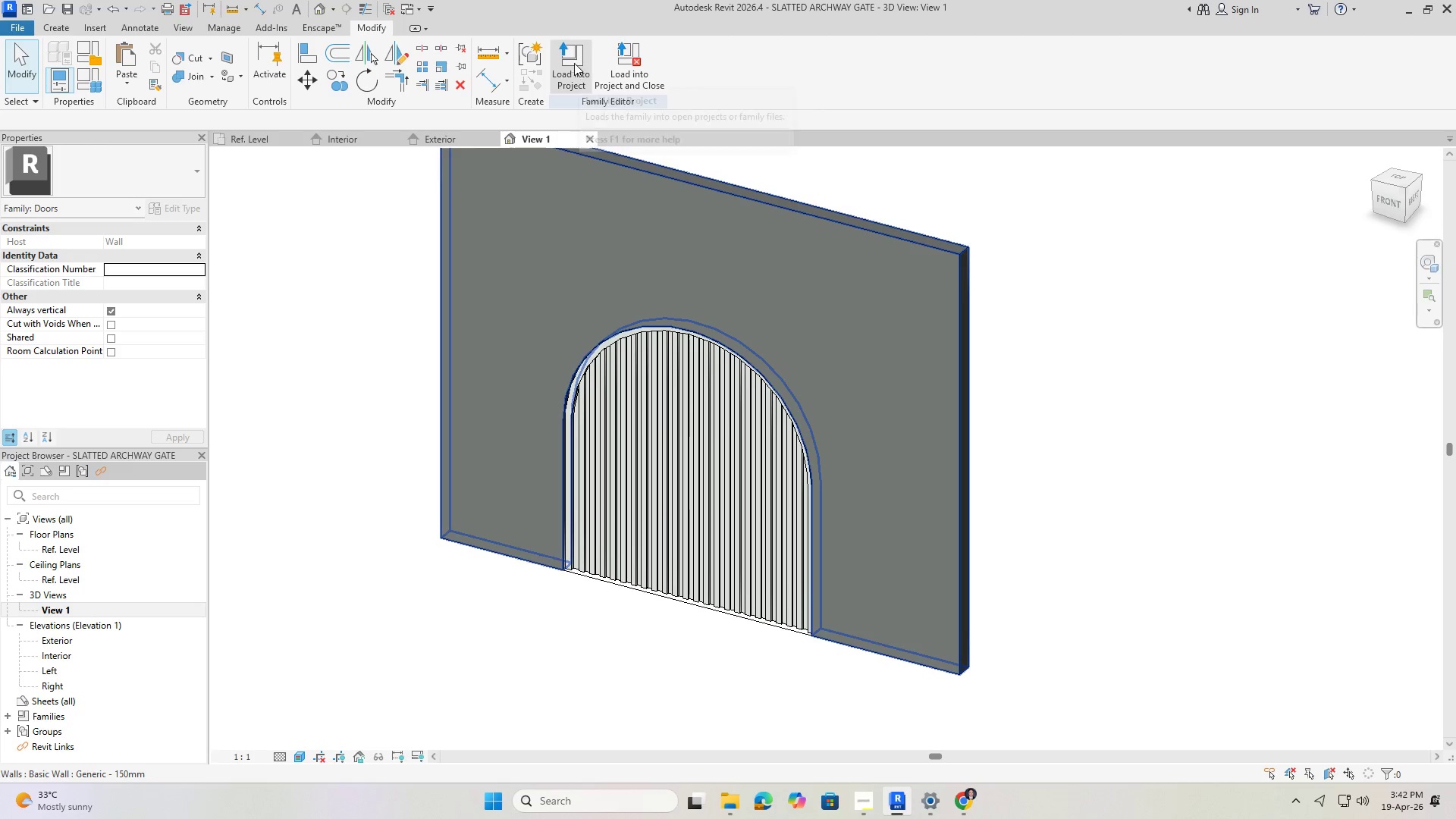 
left_click([42, 24])
 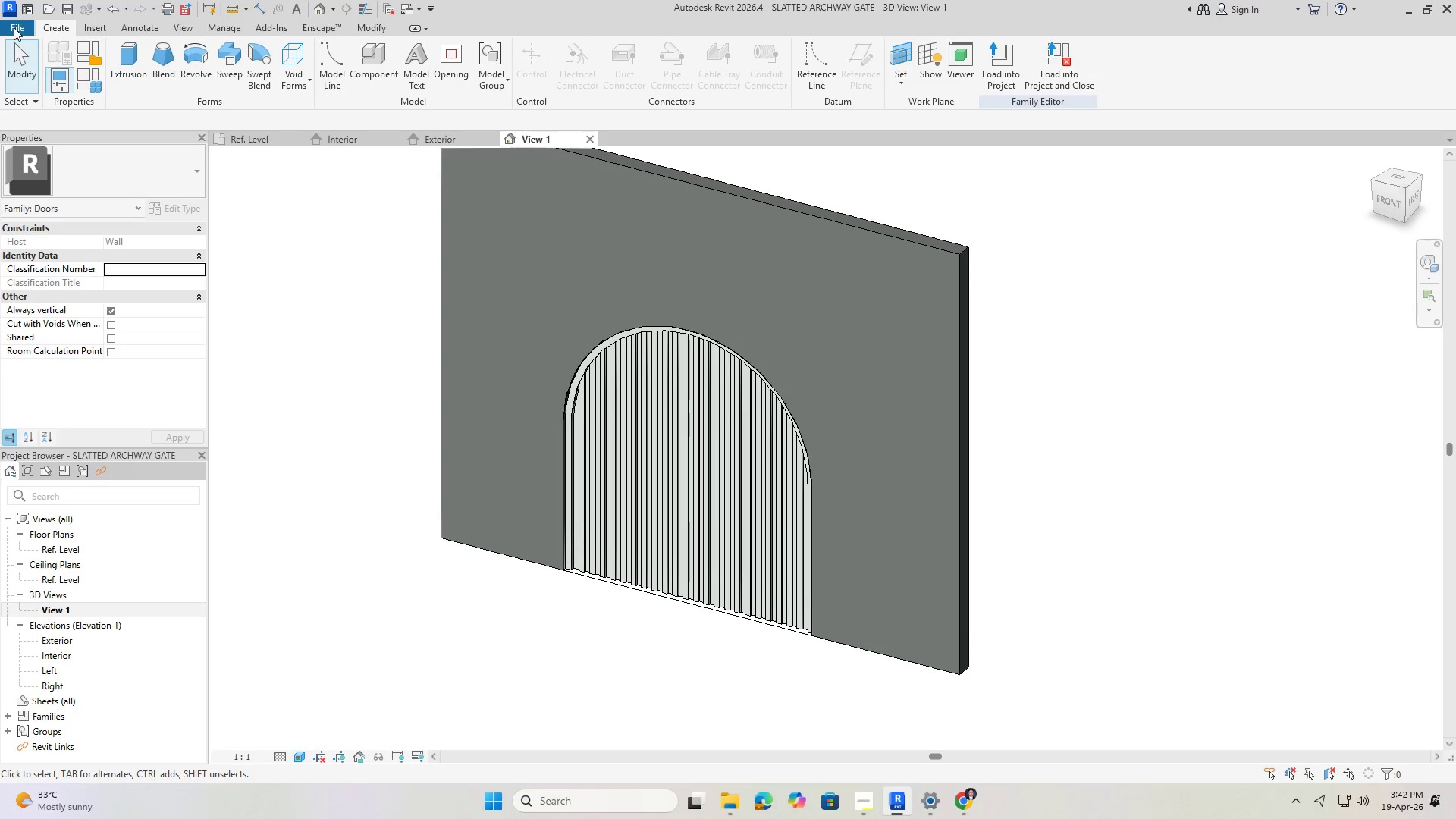 
left_click([14, 27])
 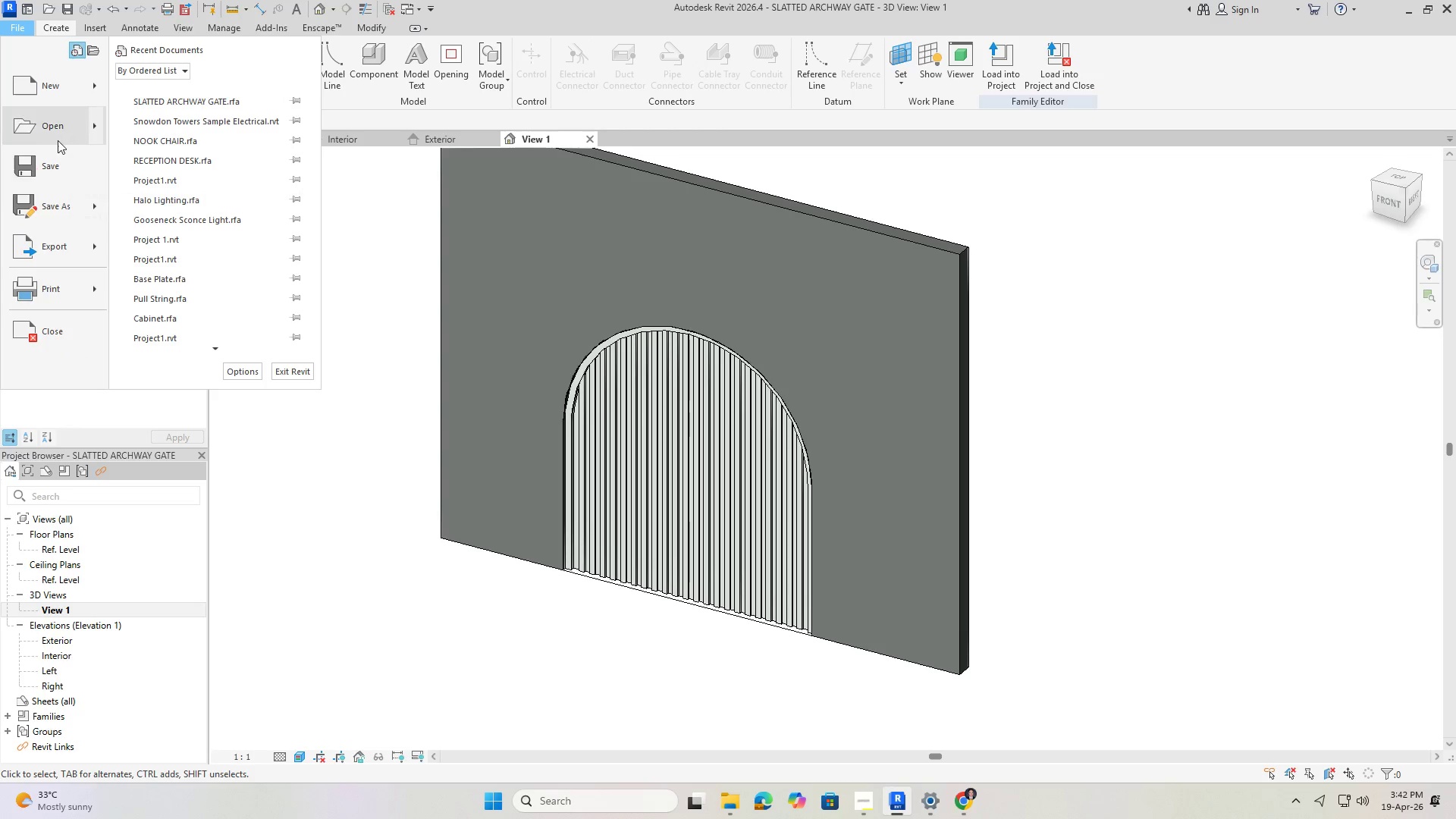 
left_click([100, 83])
 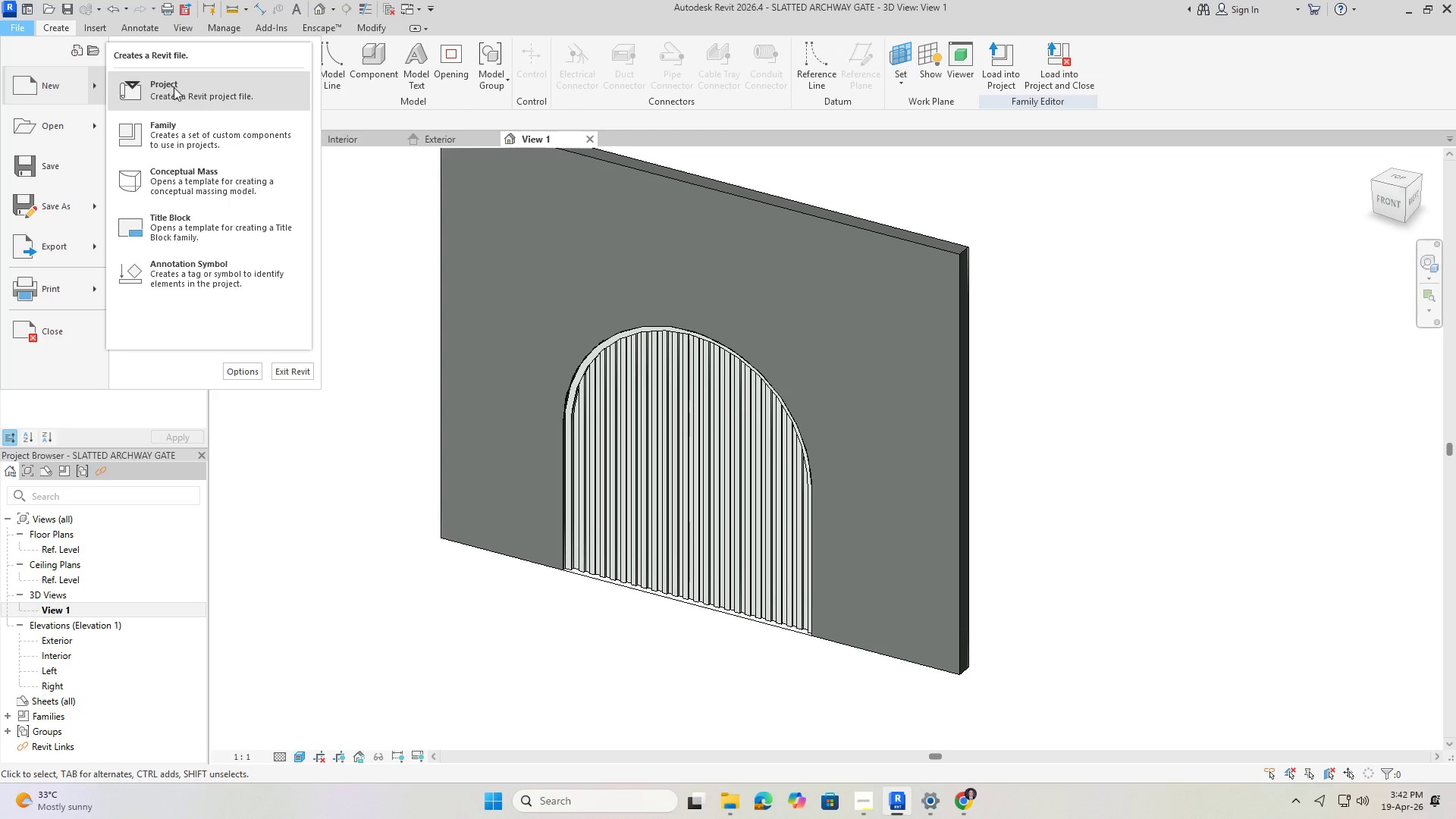 
left_click([155, 84])
 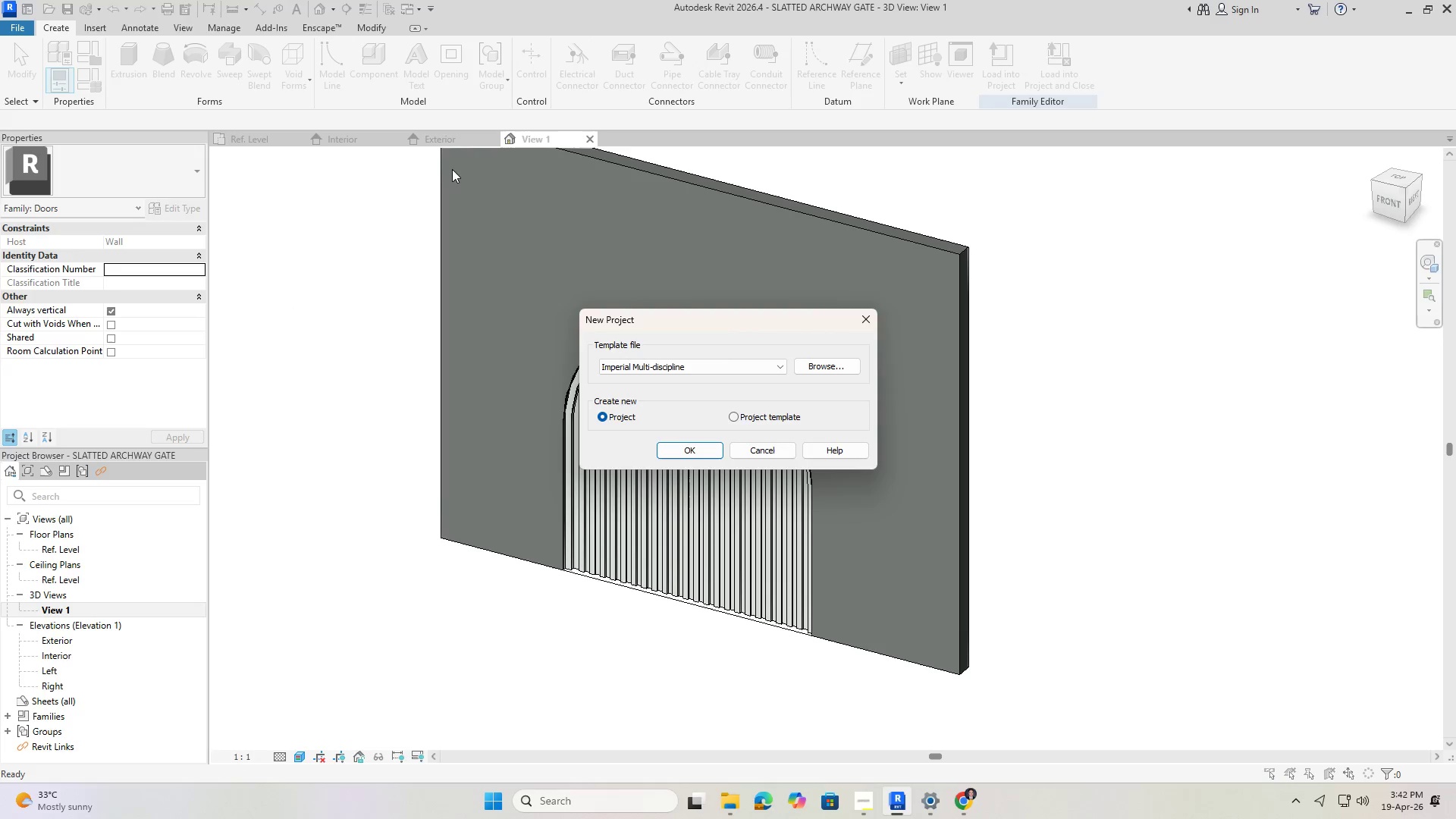 
mouse_move([637, 374])
 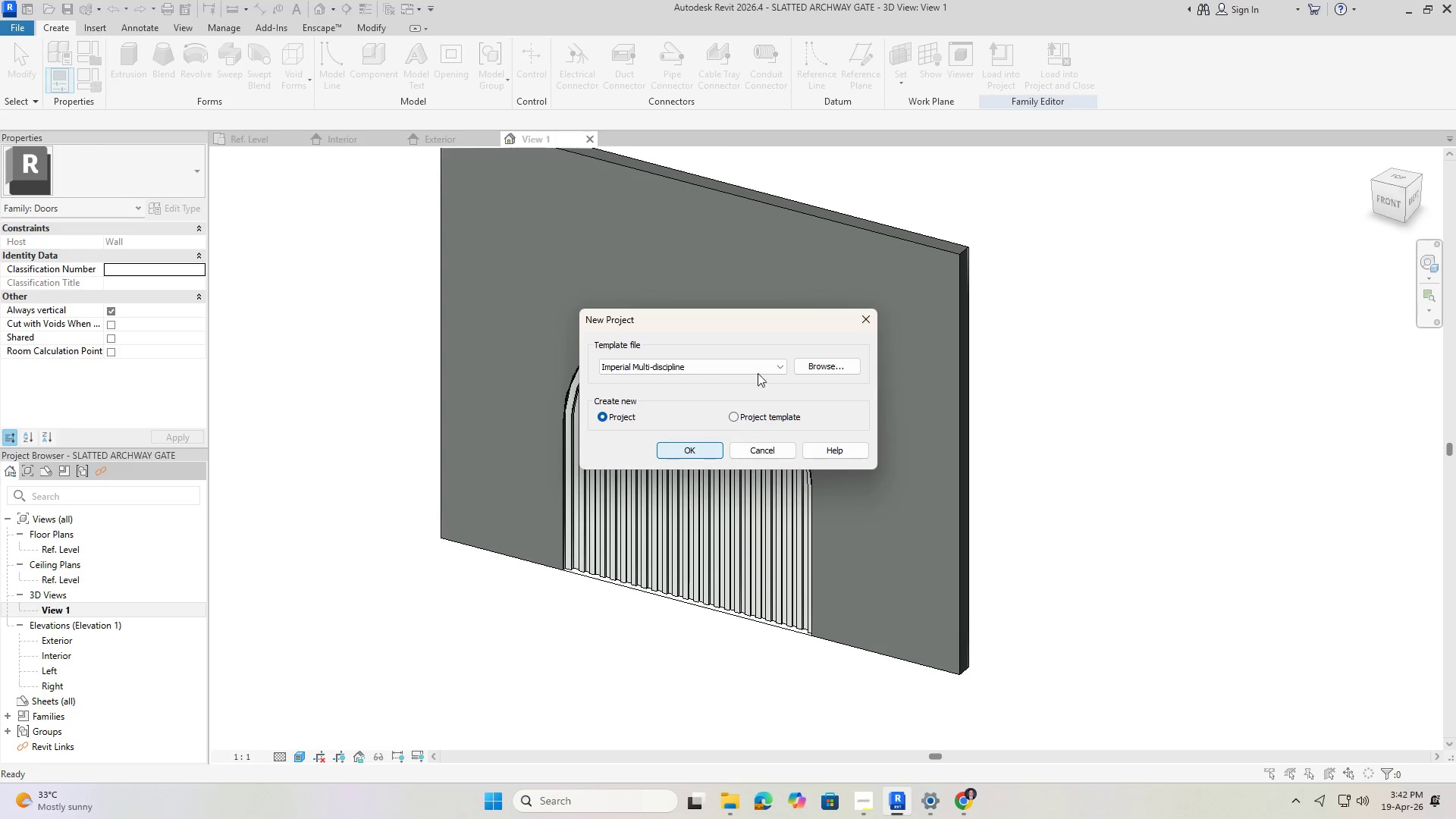 
left_click([767, 357])
 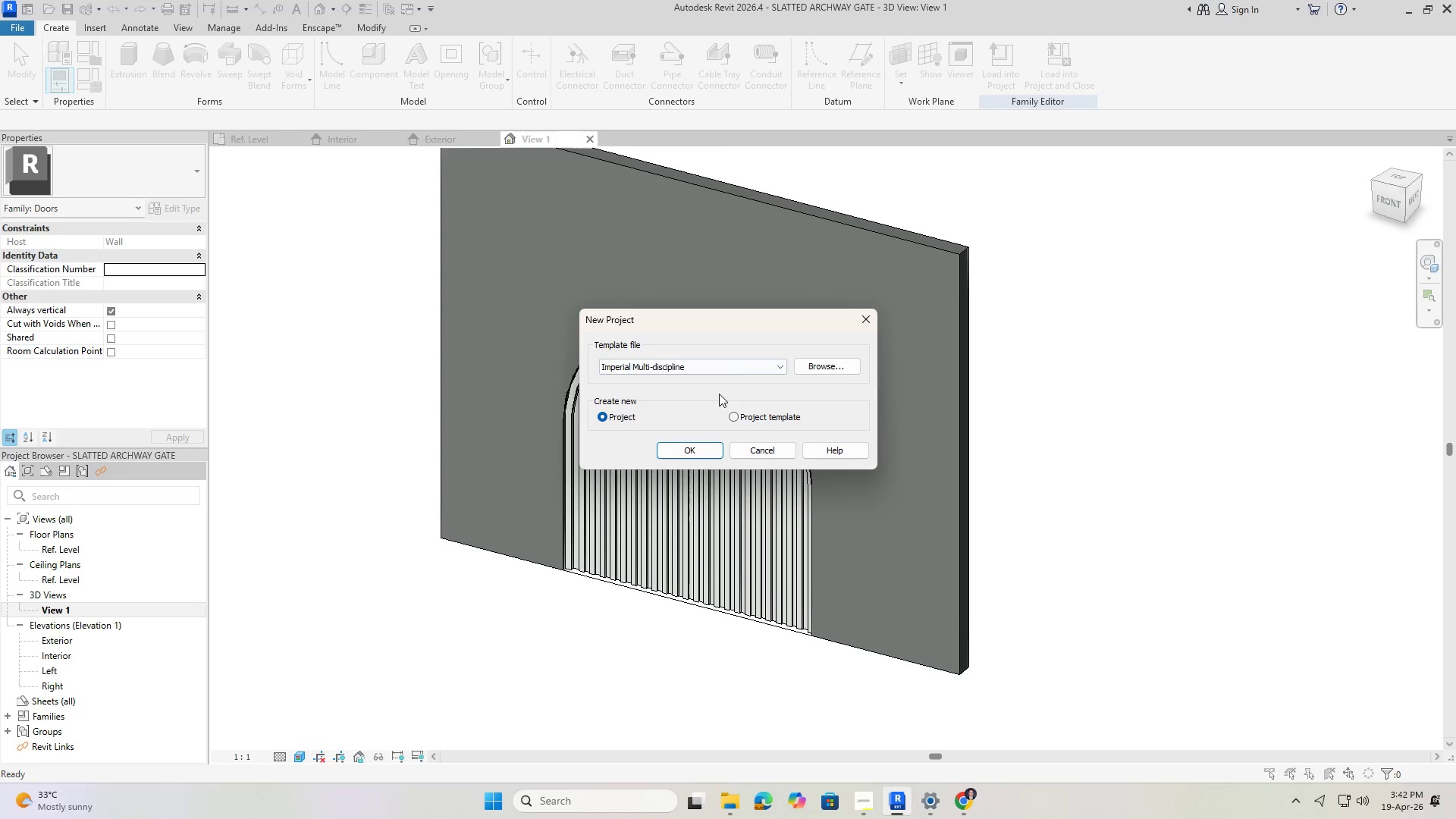 
mouse_move([709, 377])
 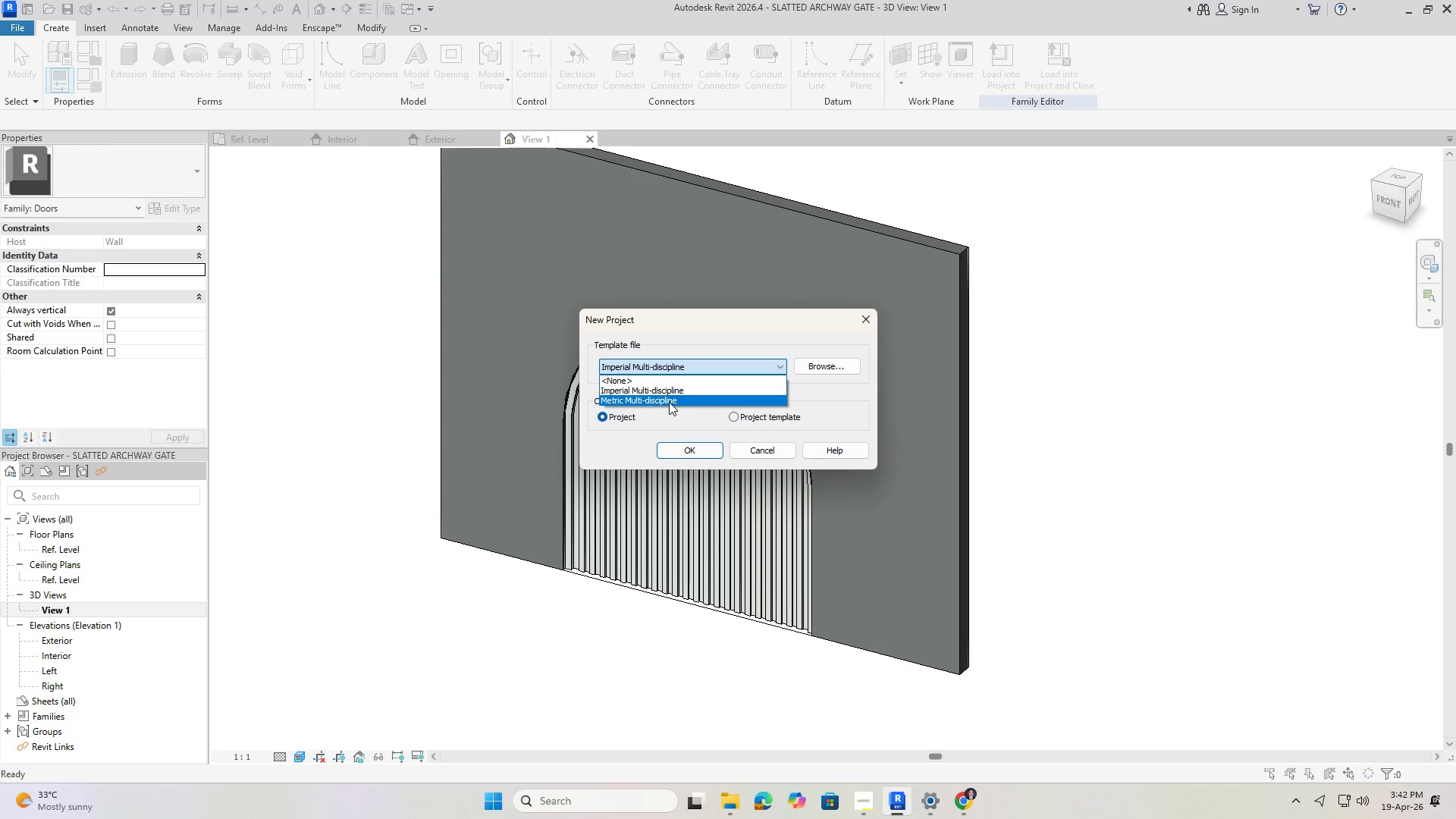 
left_click([669, 402])
 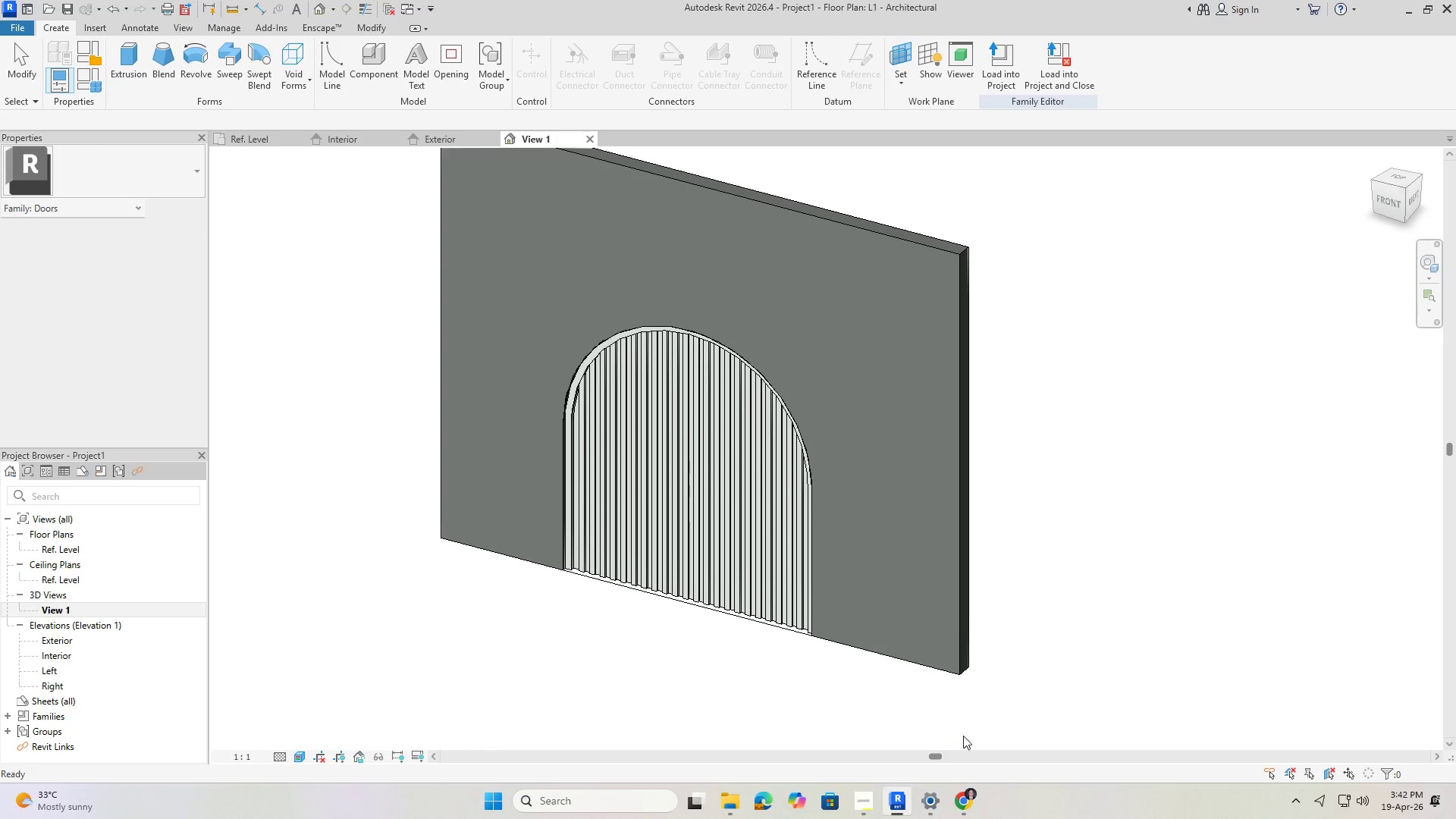 
scroll: coordinate [620, 437], scroll_direction: down, amount: 10.0
 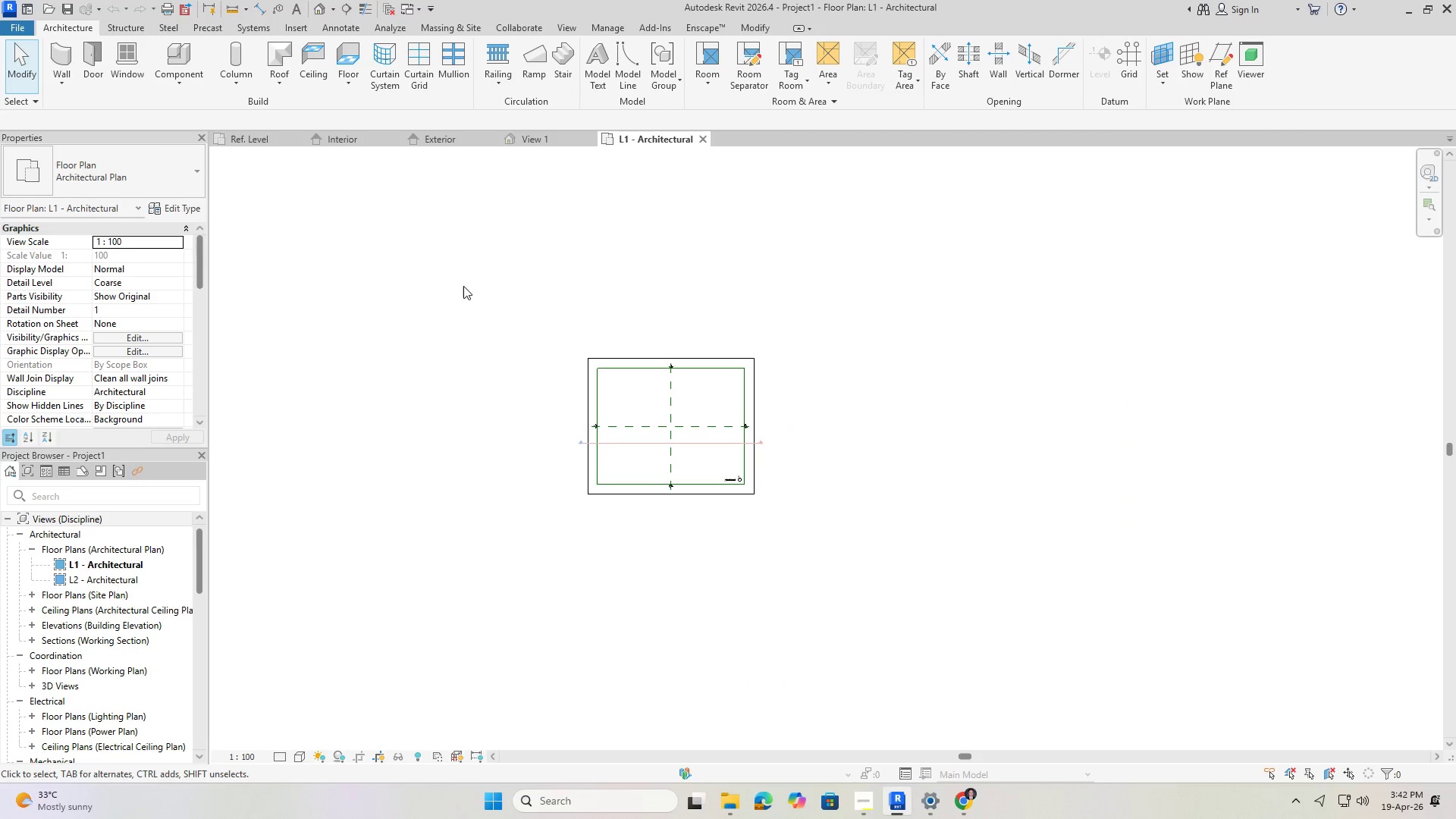 
left_click_drag(start_coordinate=[460, 285], to_coordinate=[821, 622])
 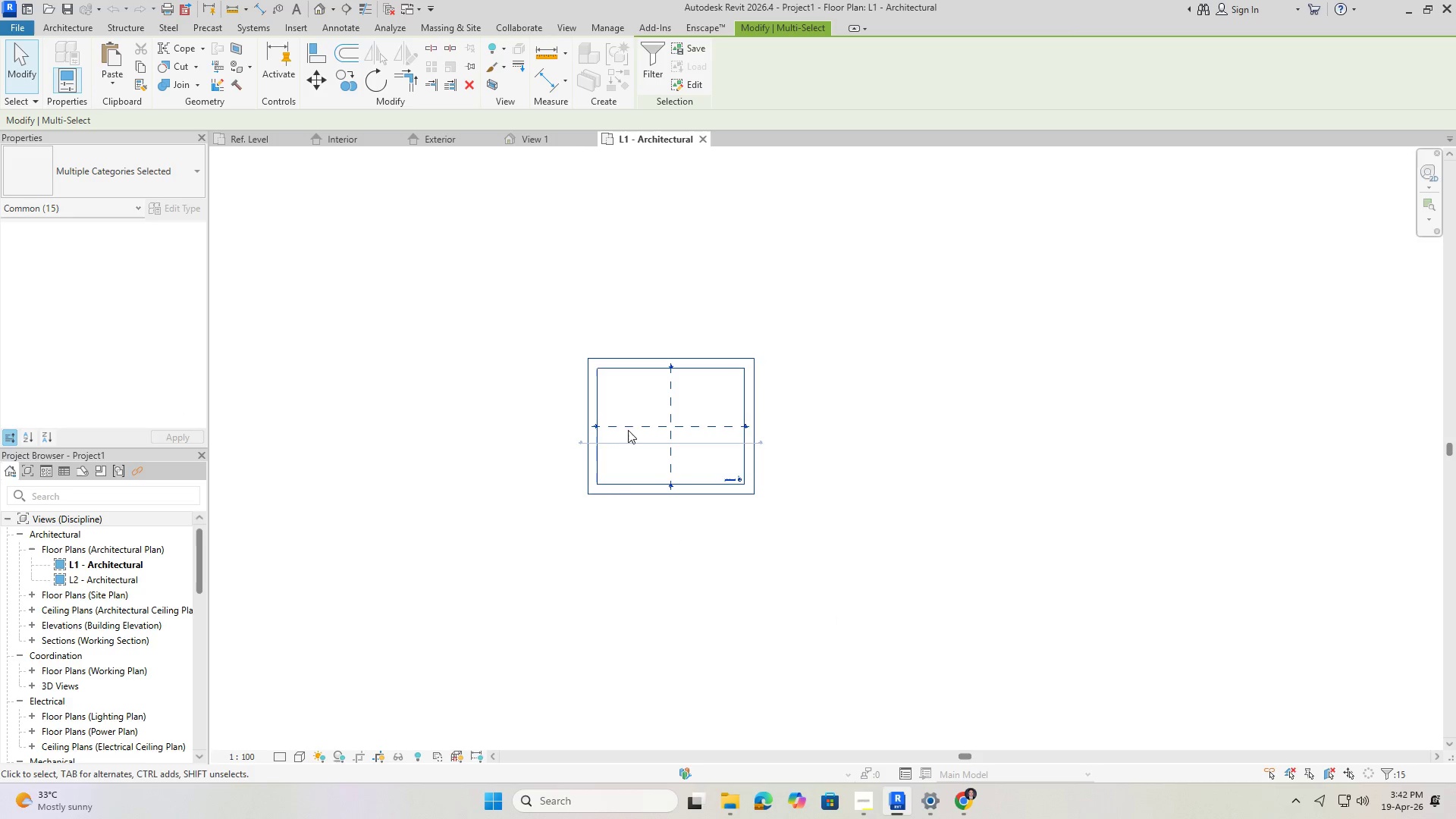 
right_click([603, 396])
 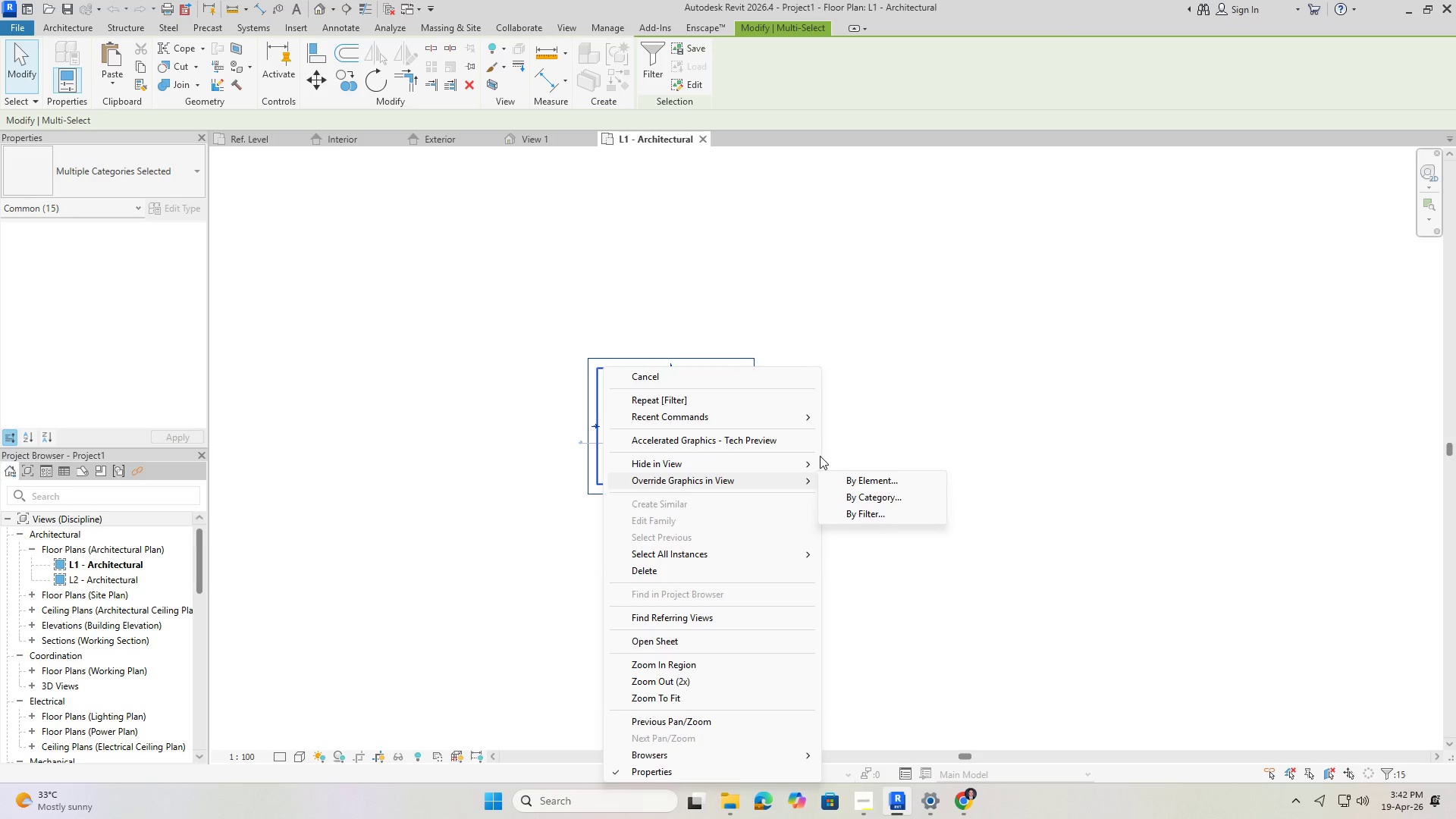 
left_click([848, 457])
 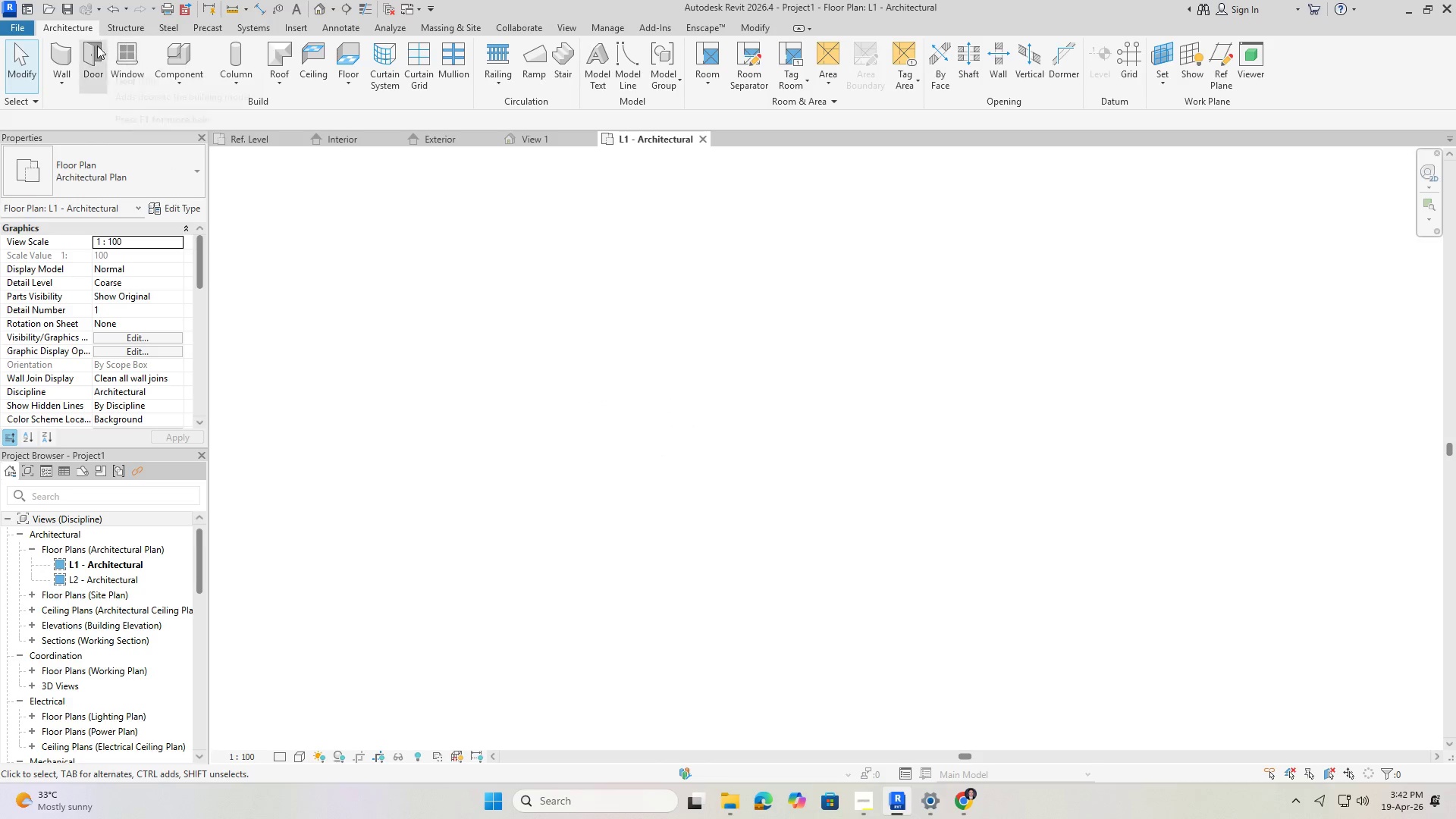 
left_click([196, 63])
 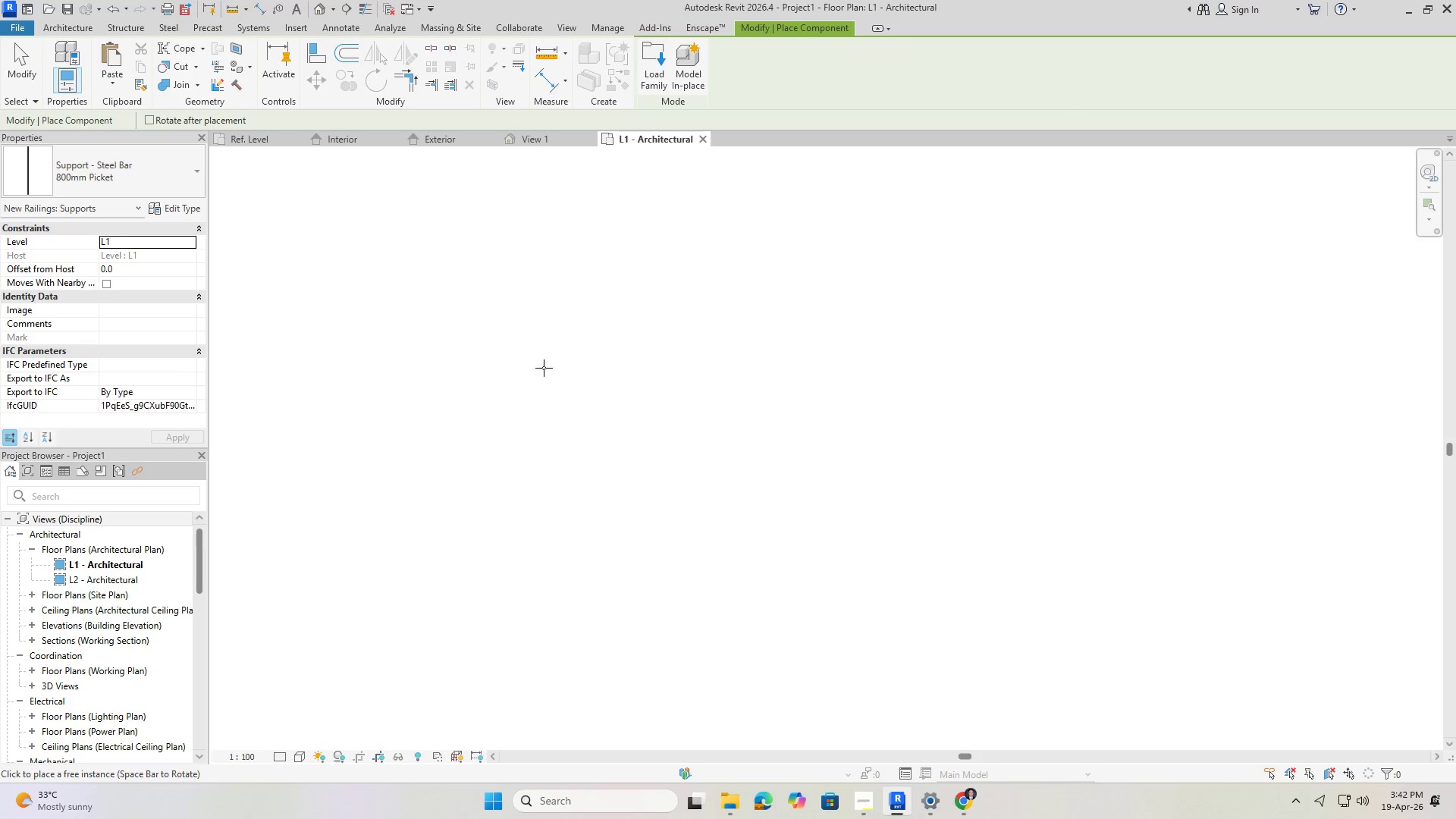 
left_click([548, 381])
 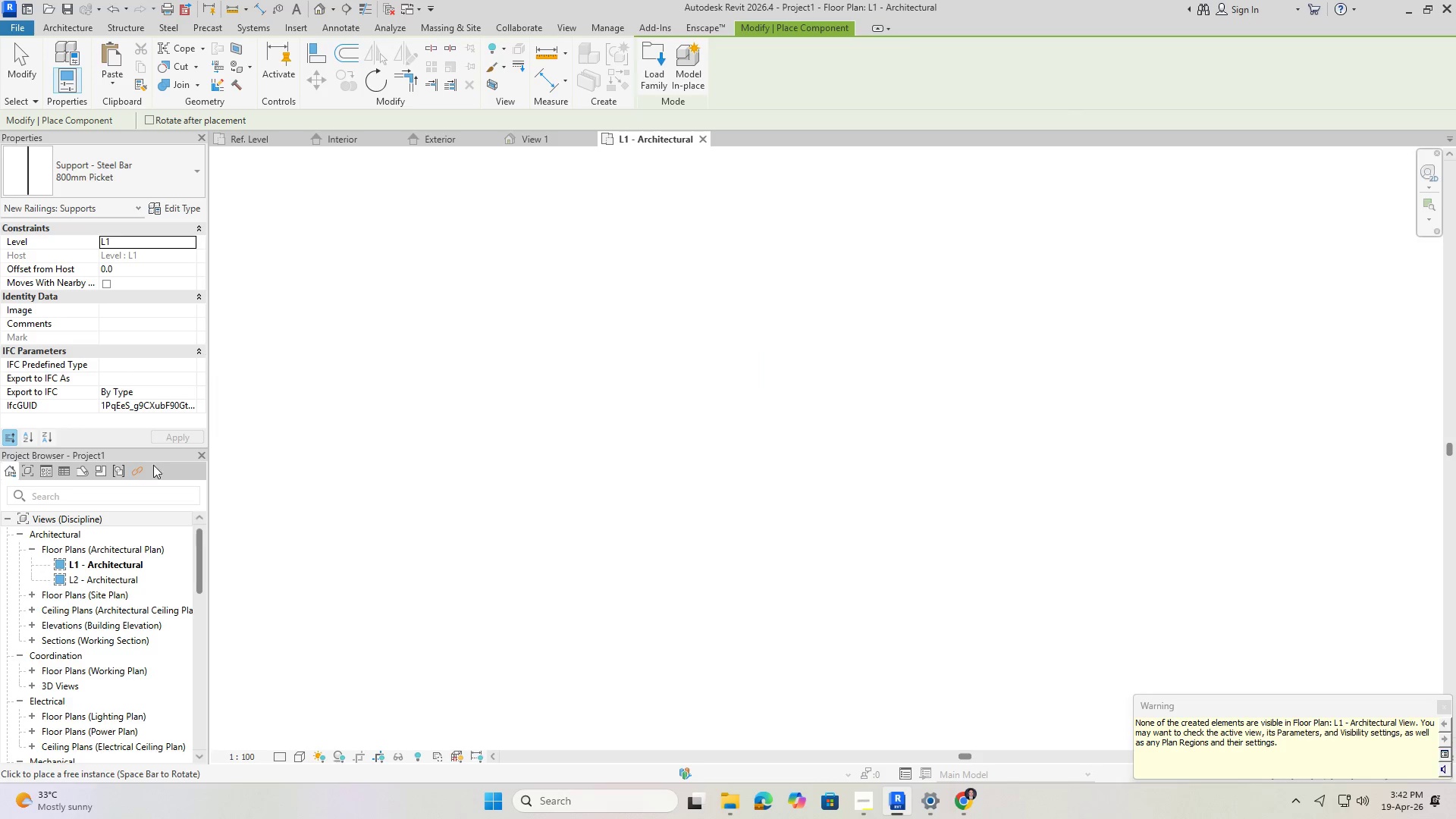 
key(Escape)
 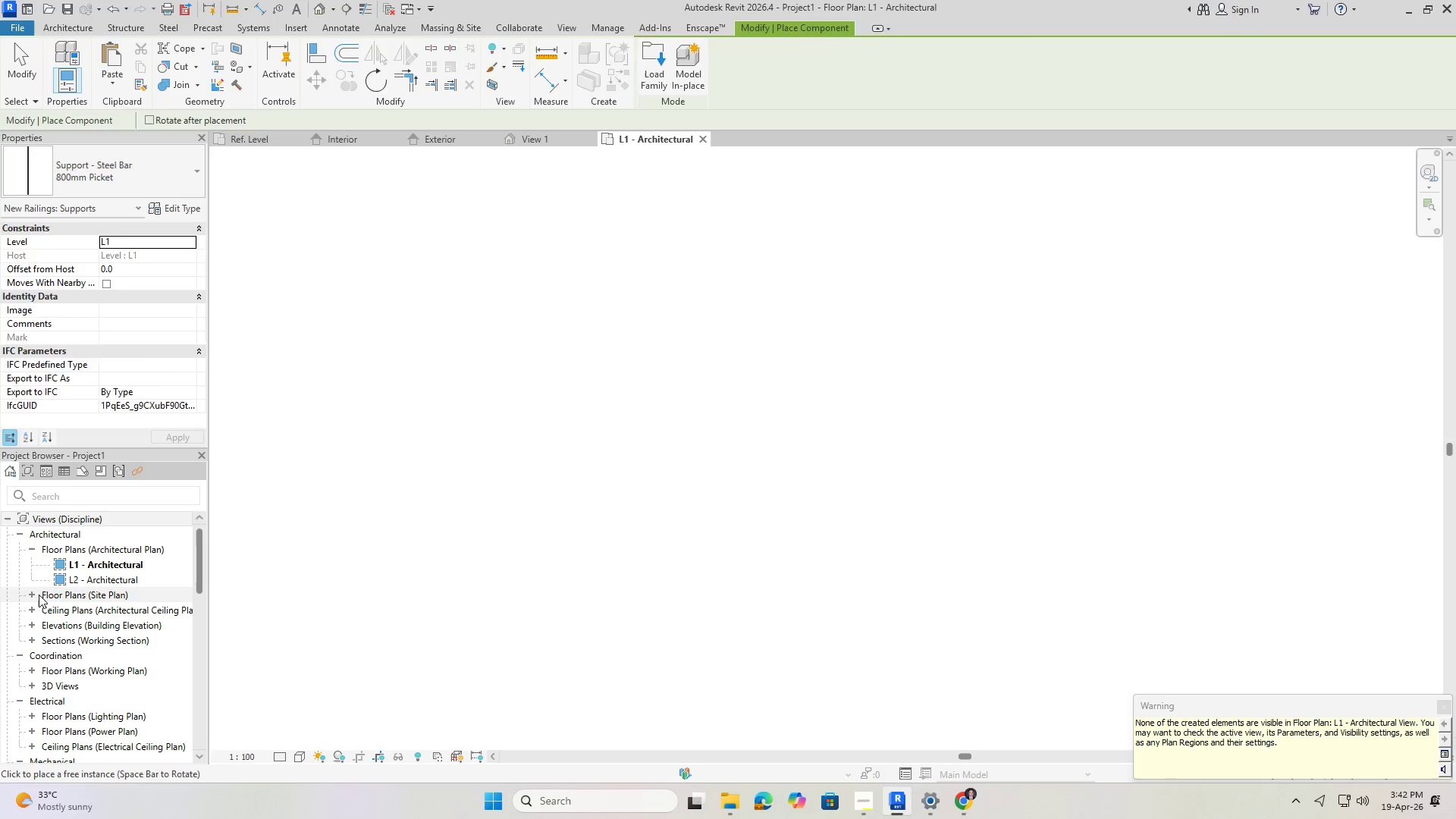 
key(Escape)
 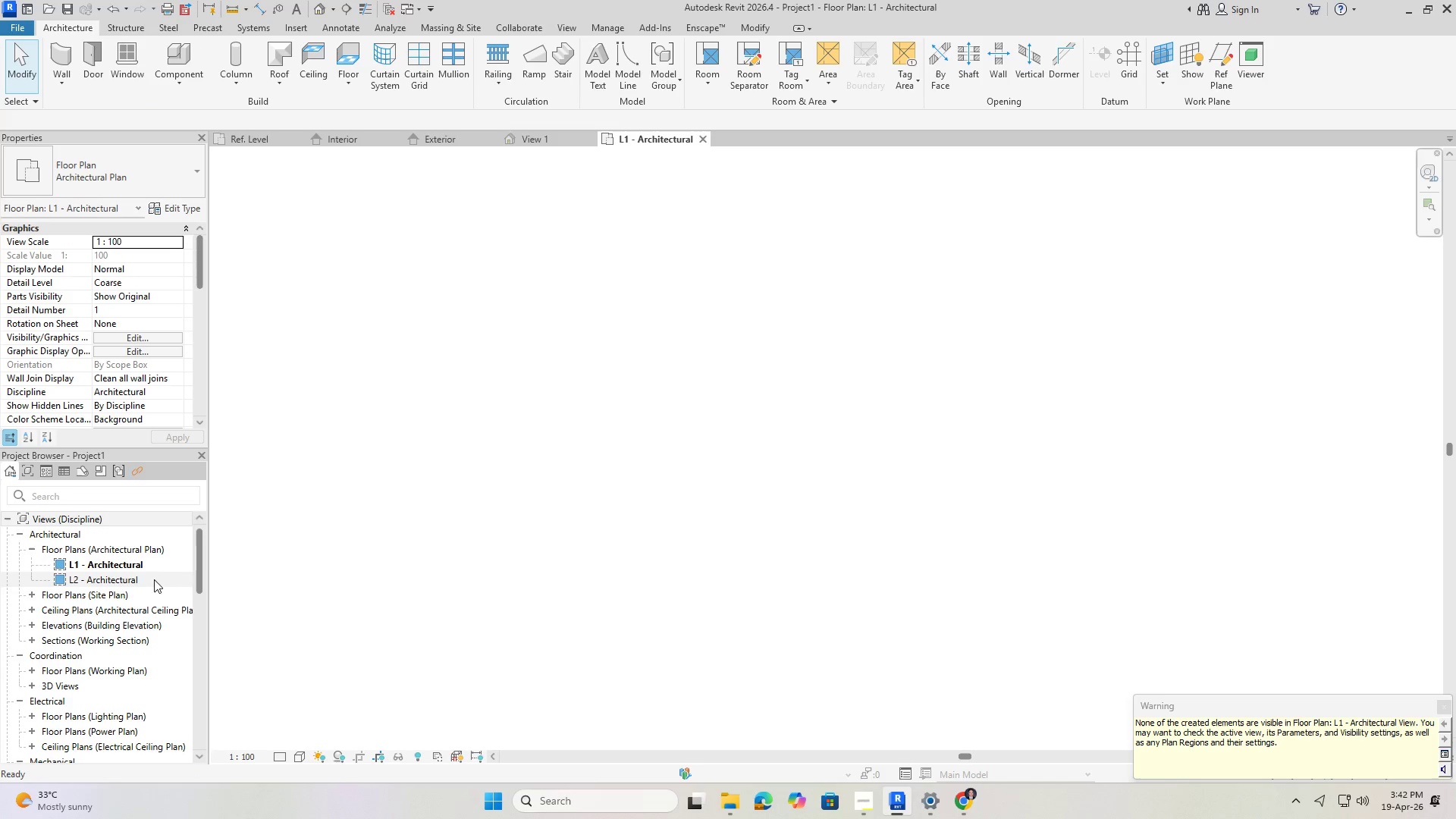 
key(Escape)
 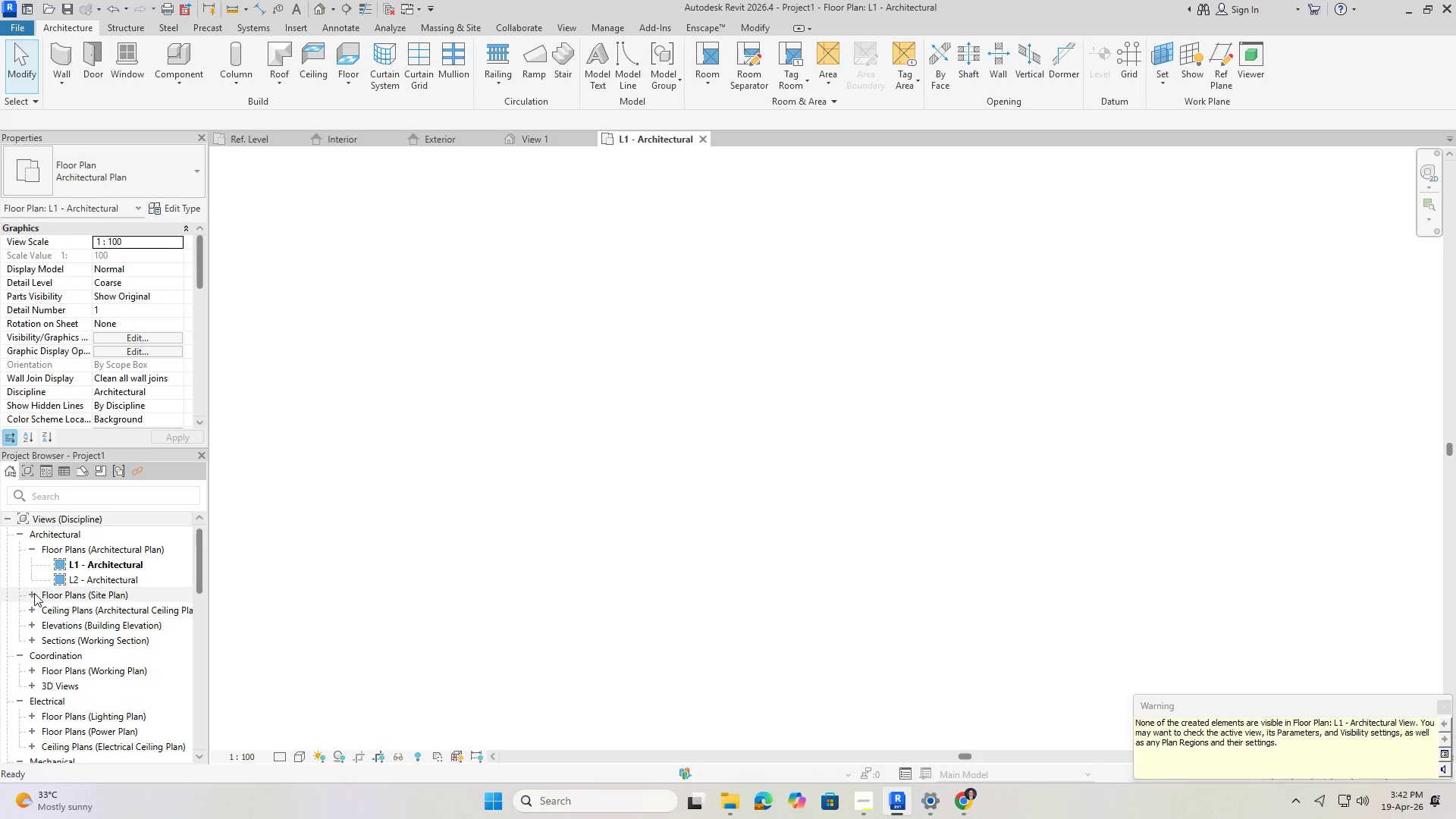 
left_click([32, 592])
 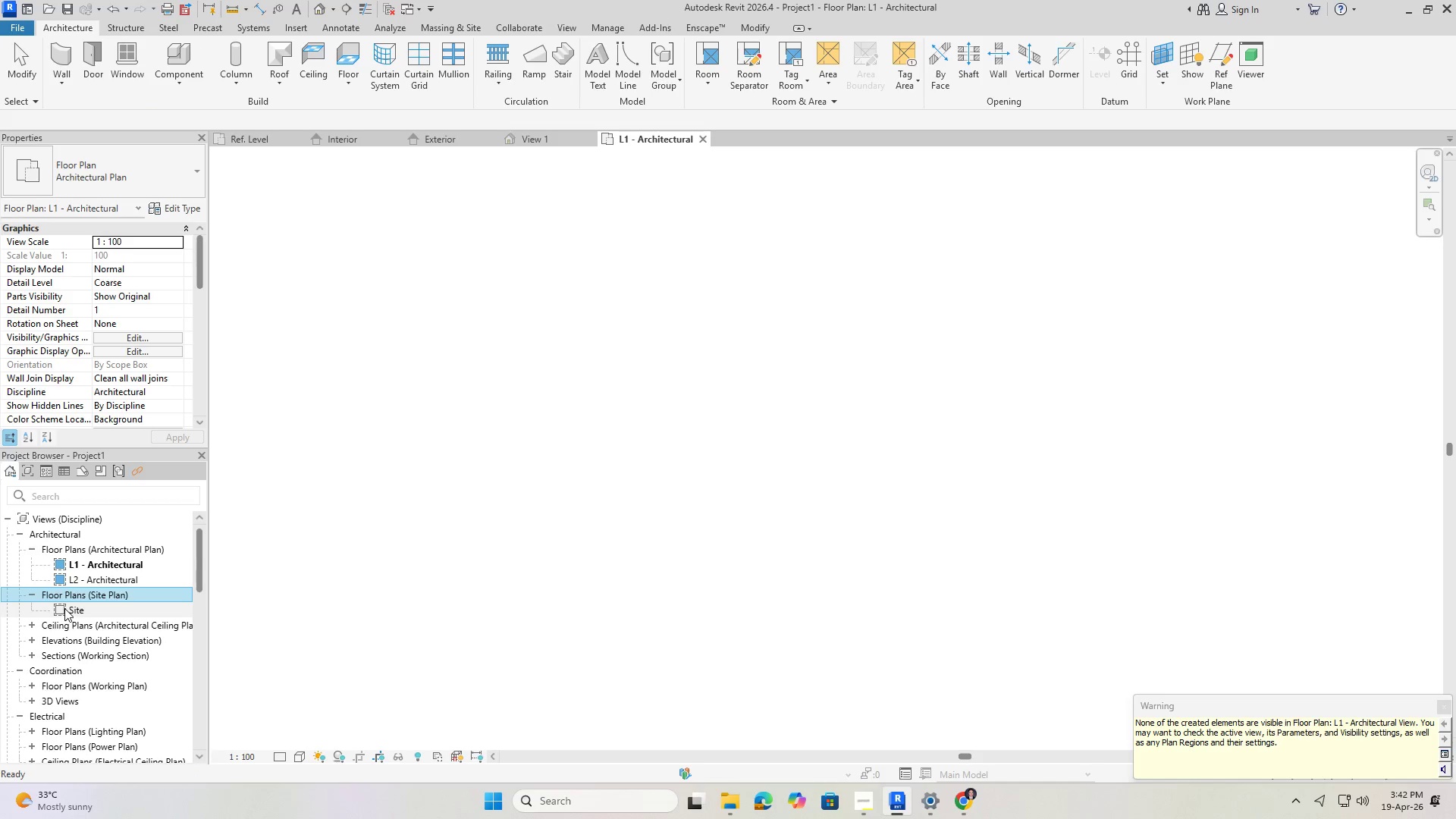 
double_click([64, 608])
 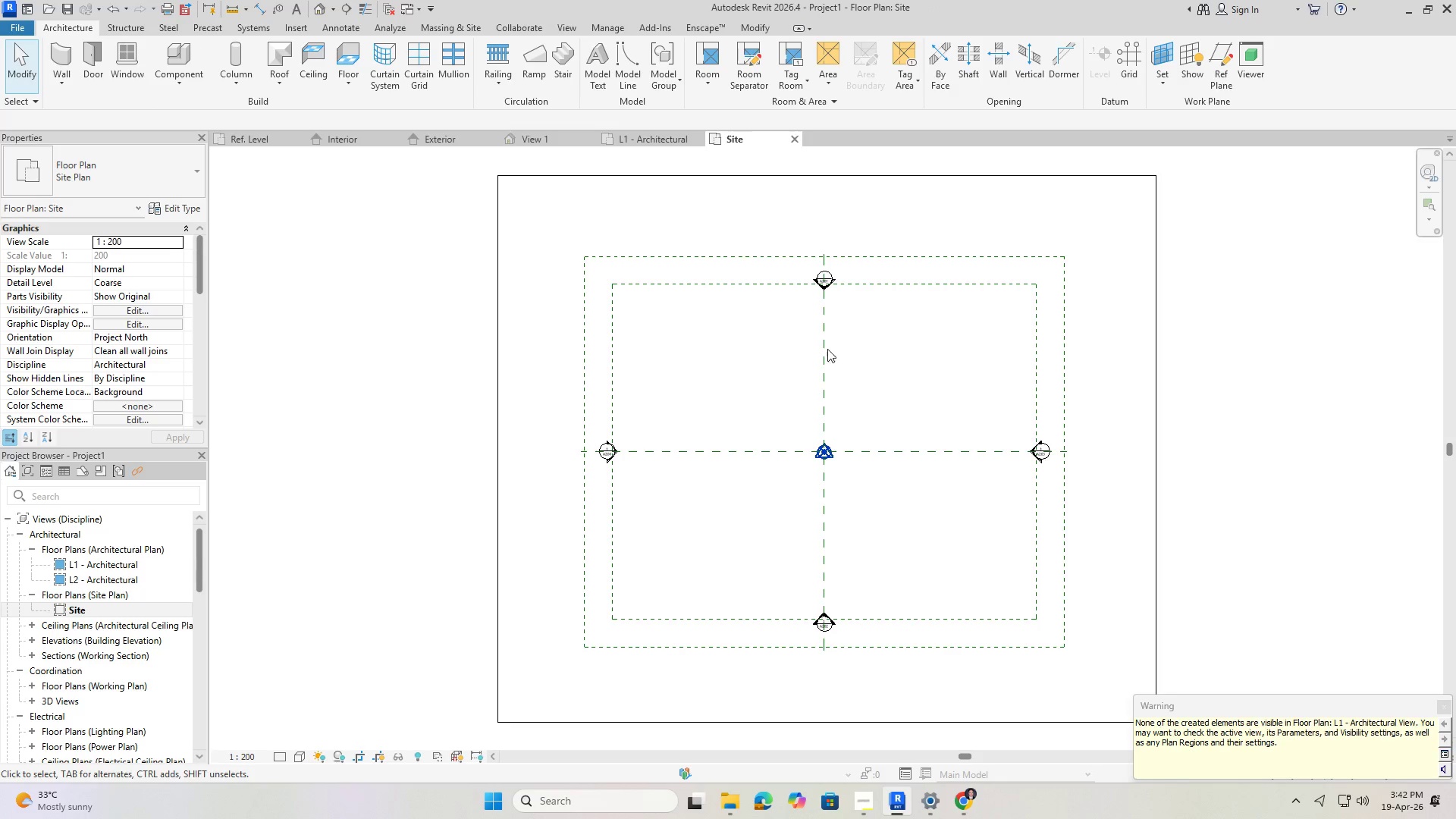 
left_click_drag(start_coordinate=[1094, 585], to_coordinate=[502, 158])
 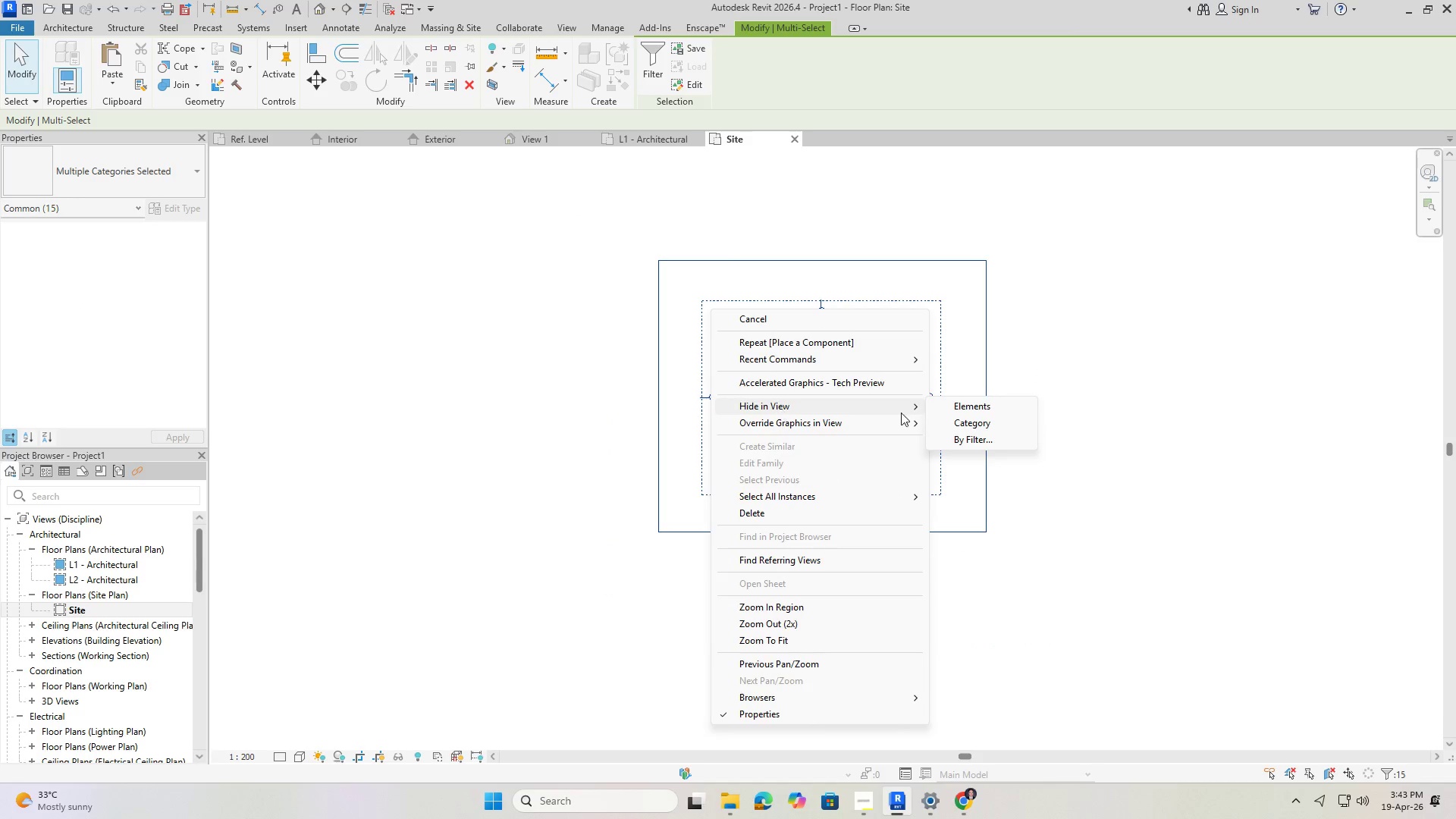 
scroll: coordinate [816, 345], scroll_direction: down, amount: 5.0
 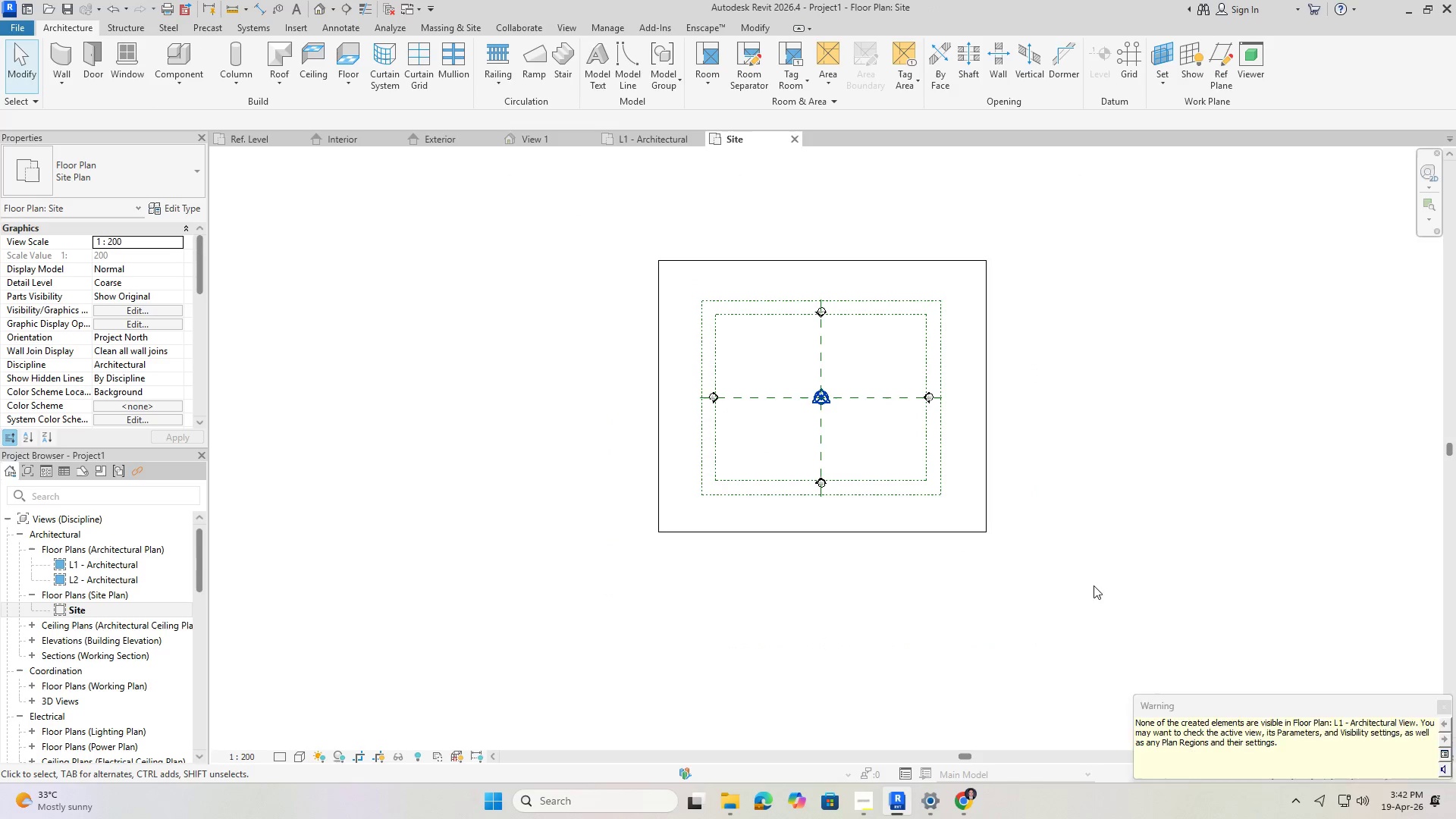 
left_click([983, 411])
 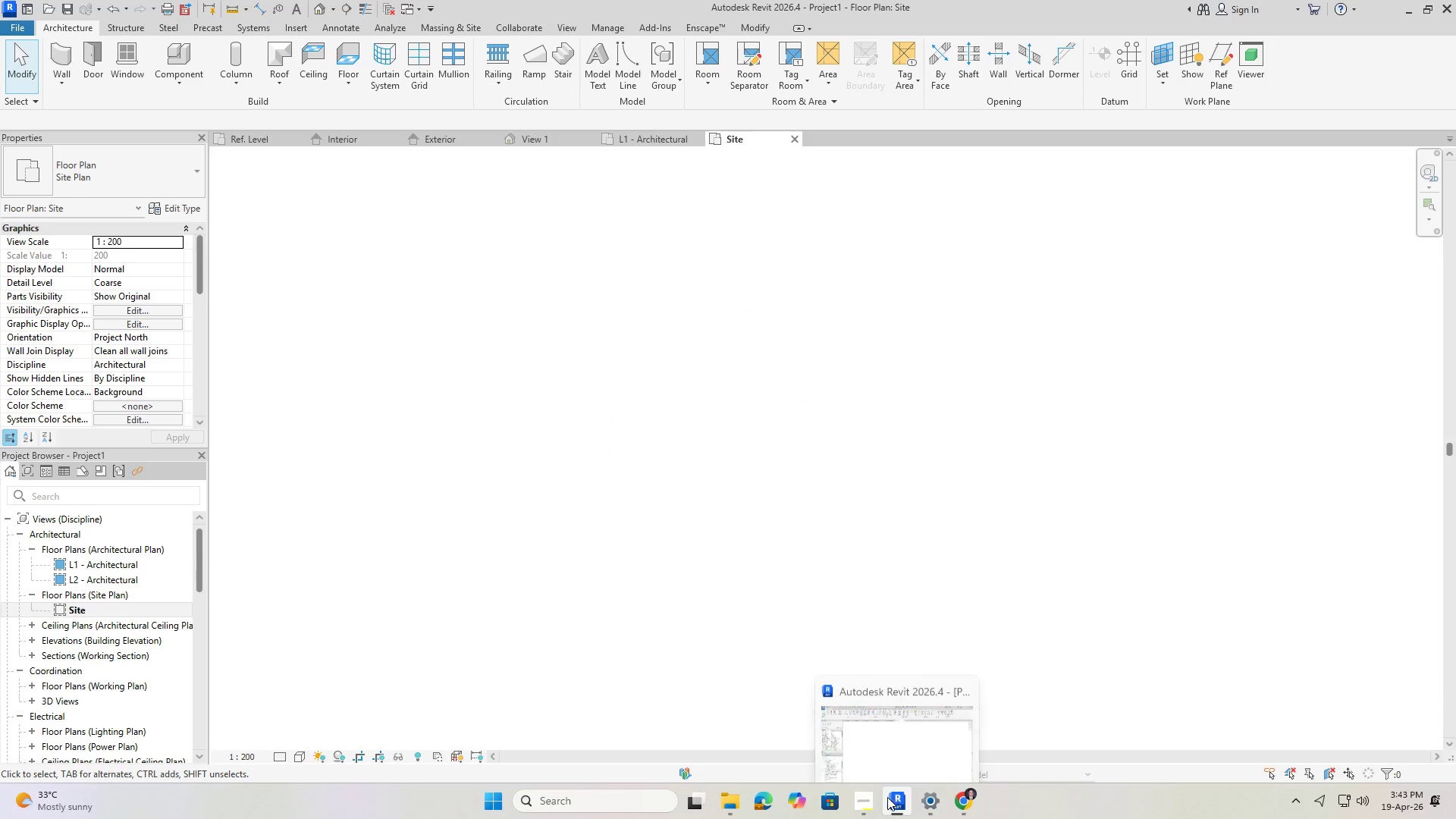 
left_click([871, 802])